 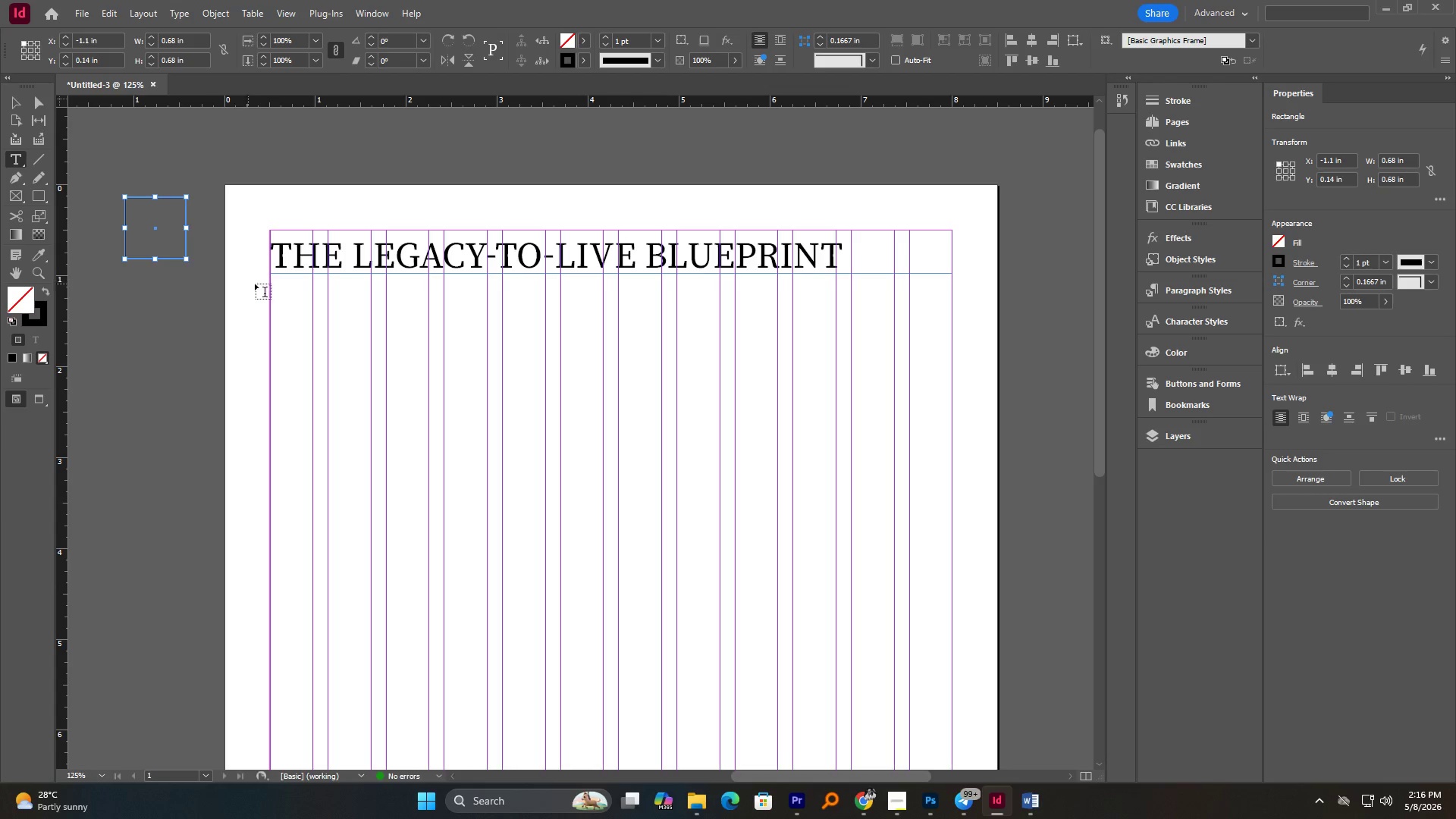 
left_click_drag(start_coordinate=[269, 275], to_coordinate=[849, 309])
 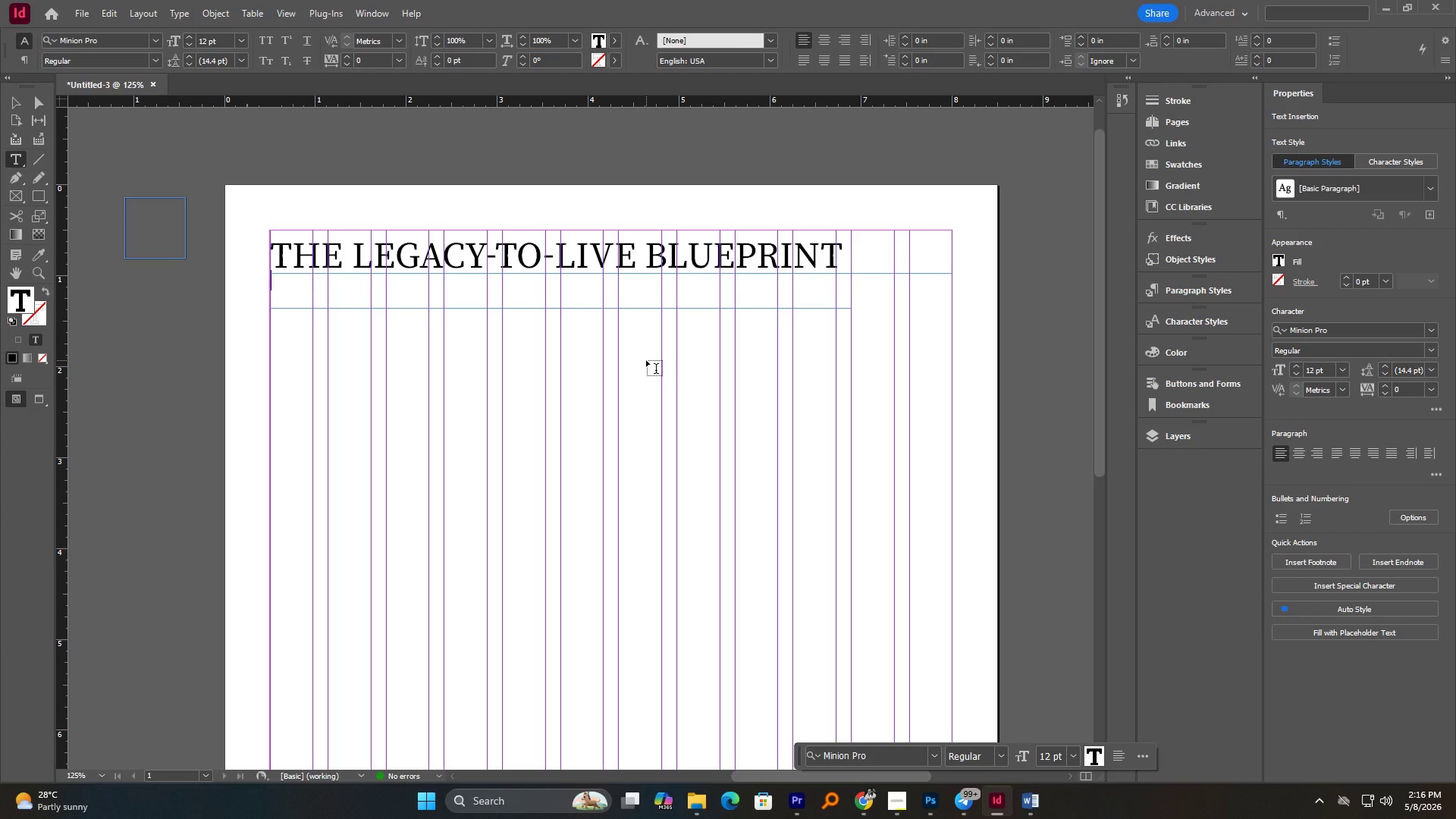 
wait(5.45)
 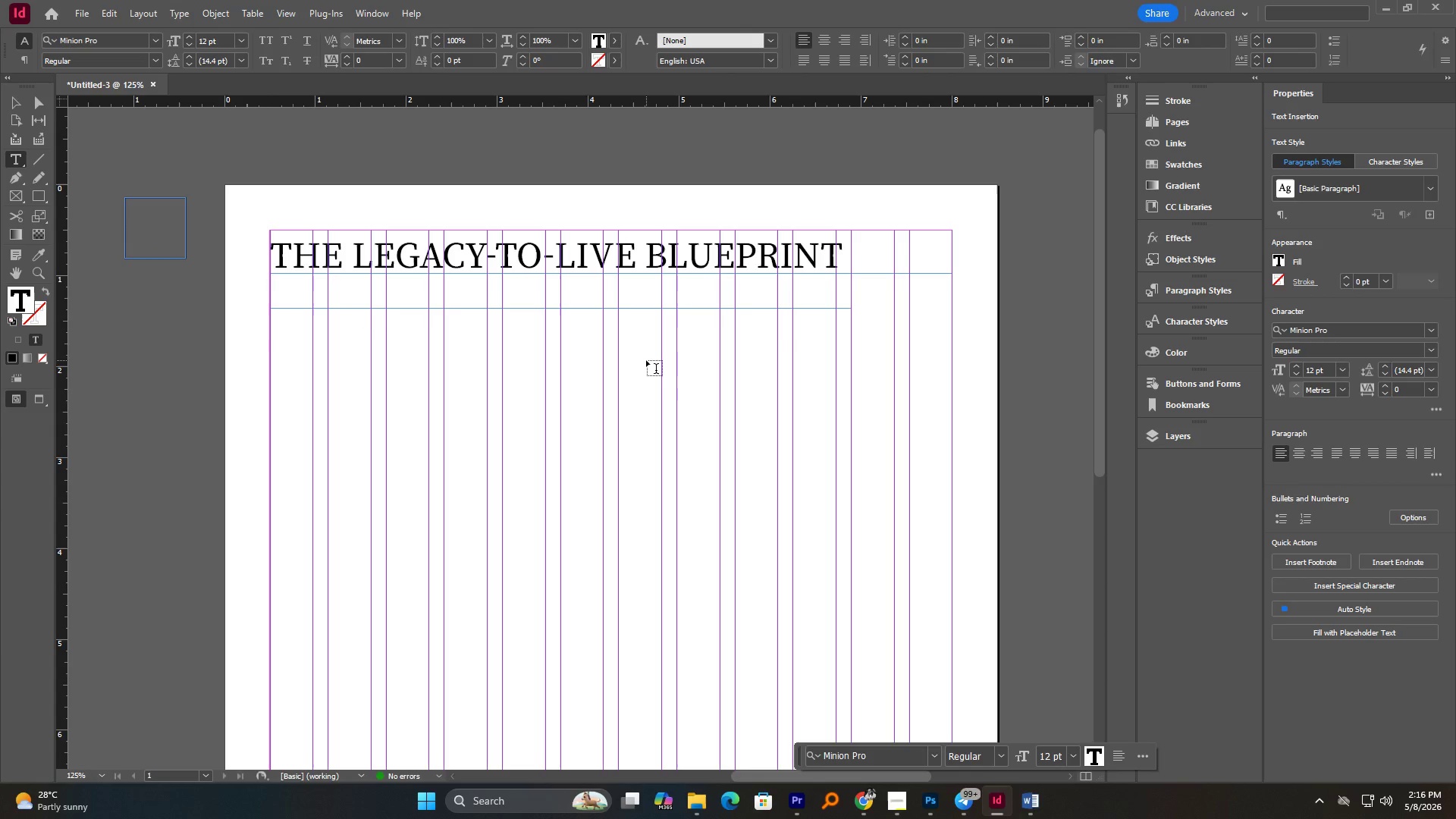 
type(Stich)
 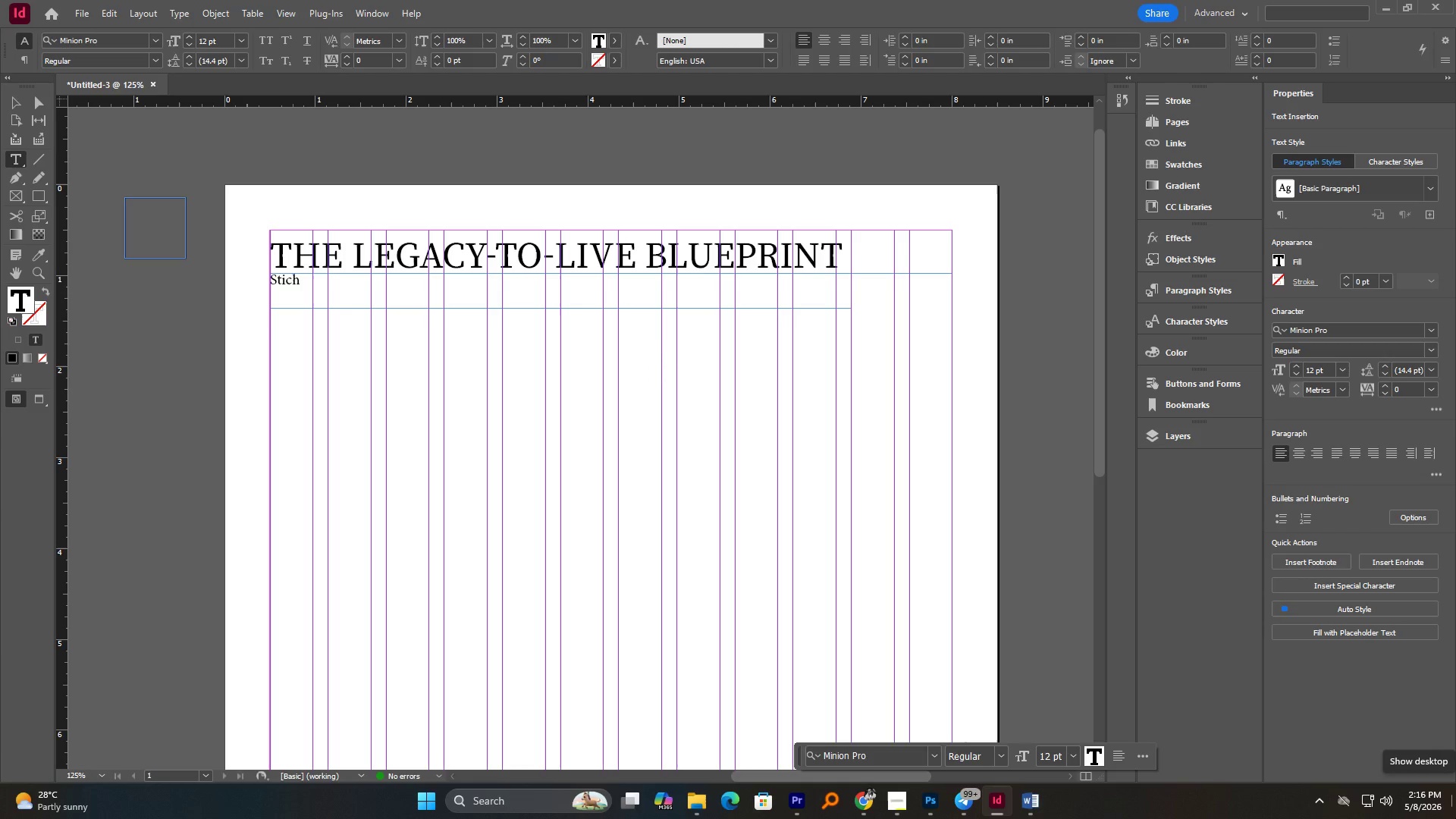 
hold_key(key=ArrowLeft, duration=0.33)
 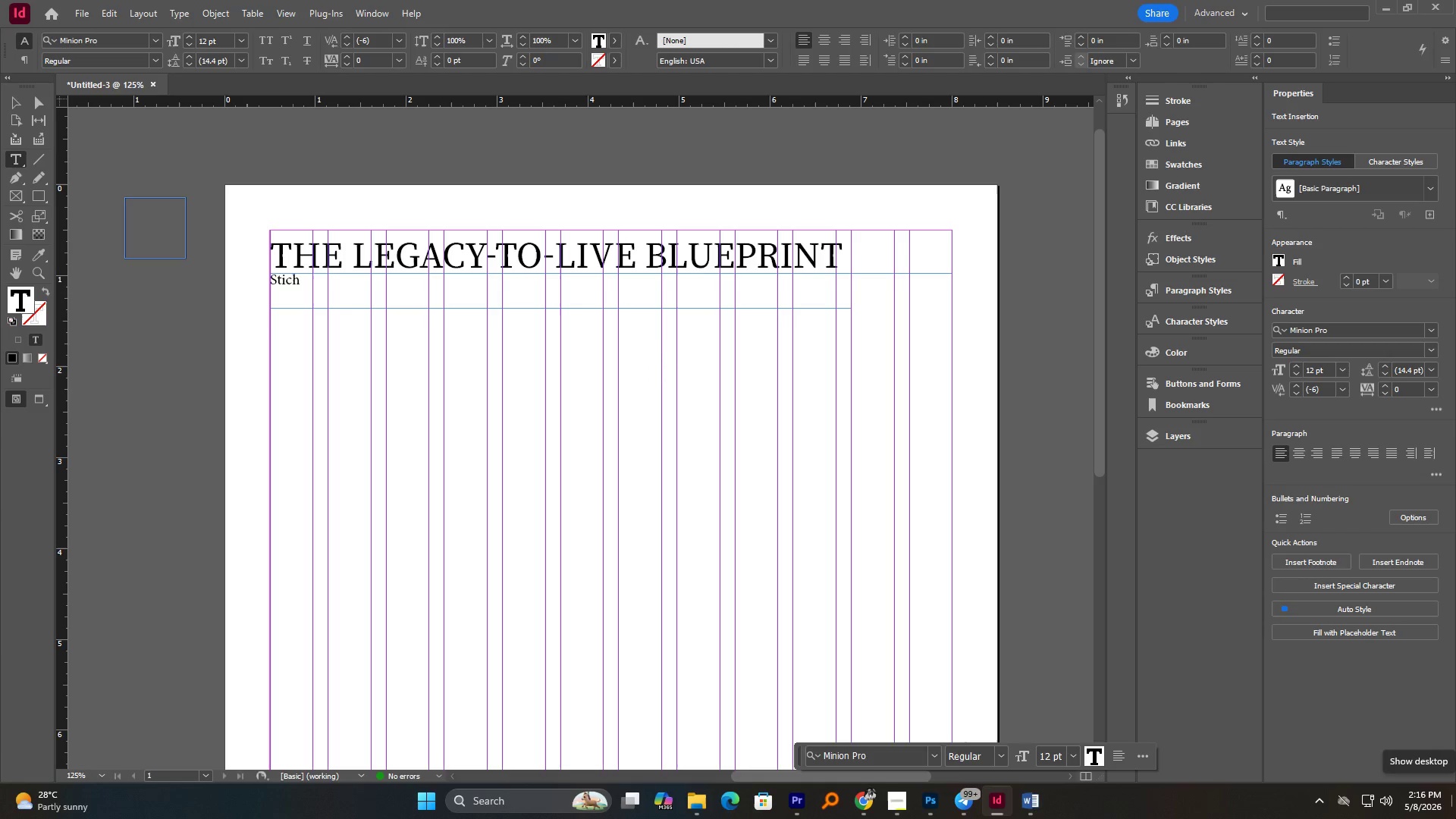 
key(ArrowLeft)
 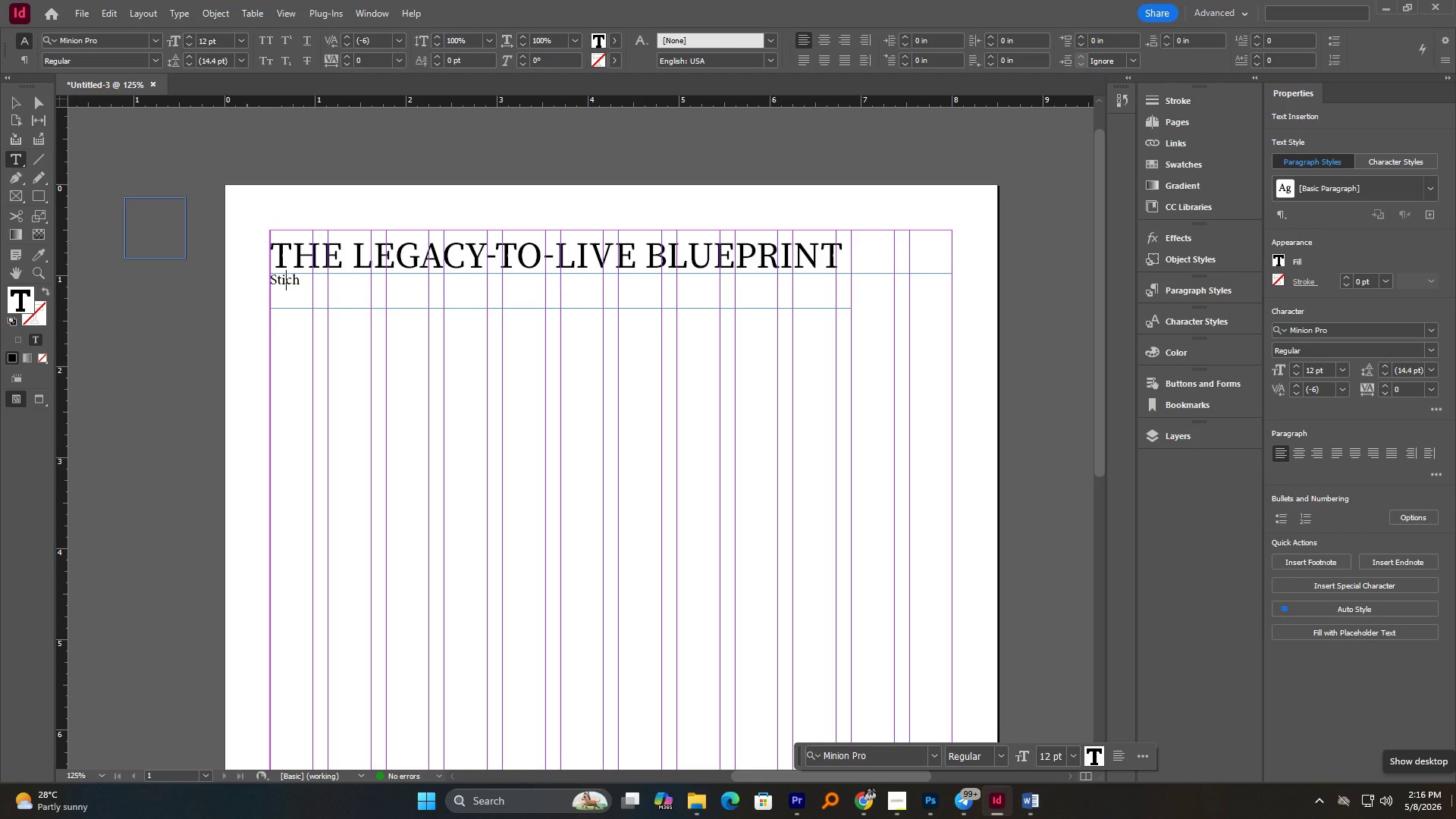 
key(T)
 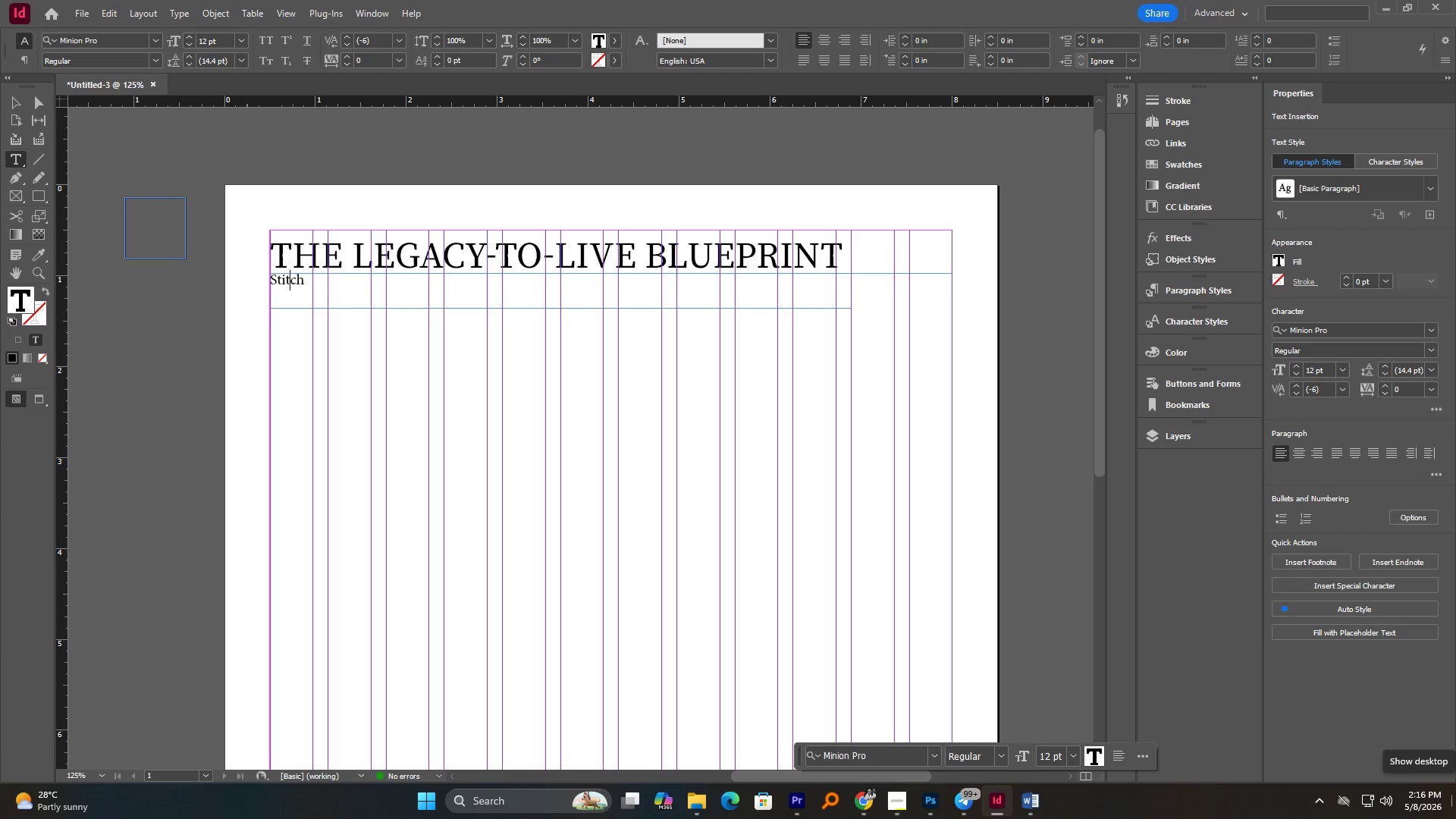 
key(ArrowRight)
 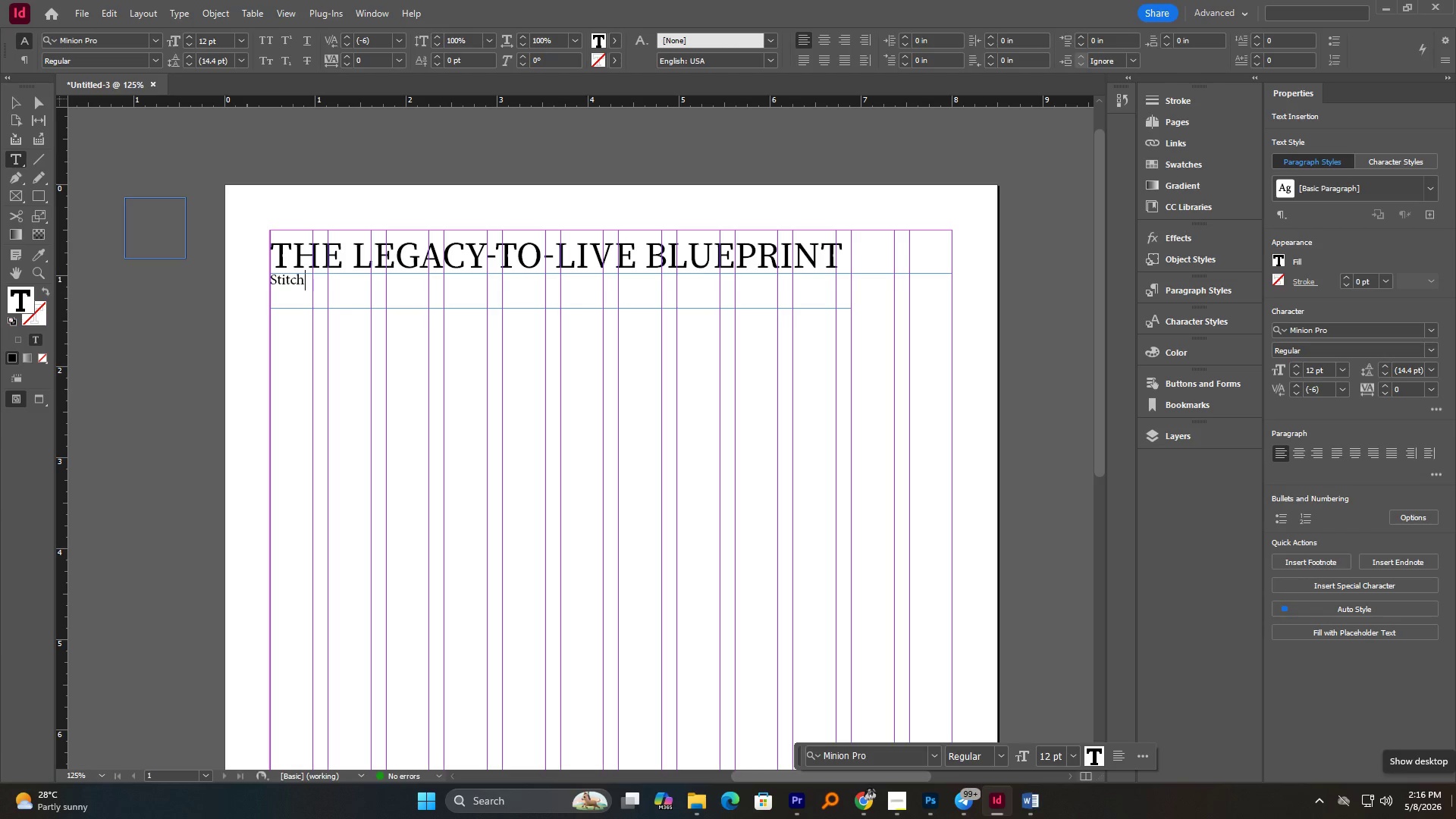 
key(ArrowRight)
 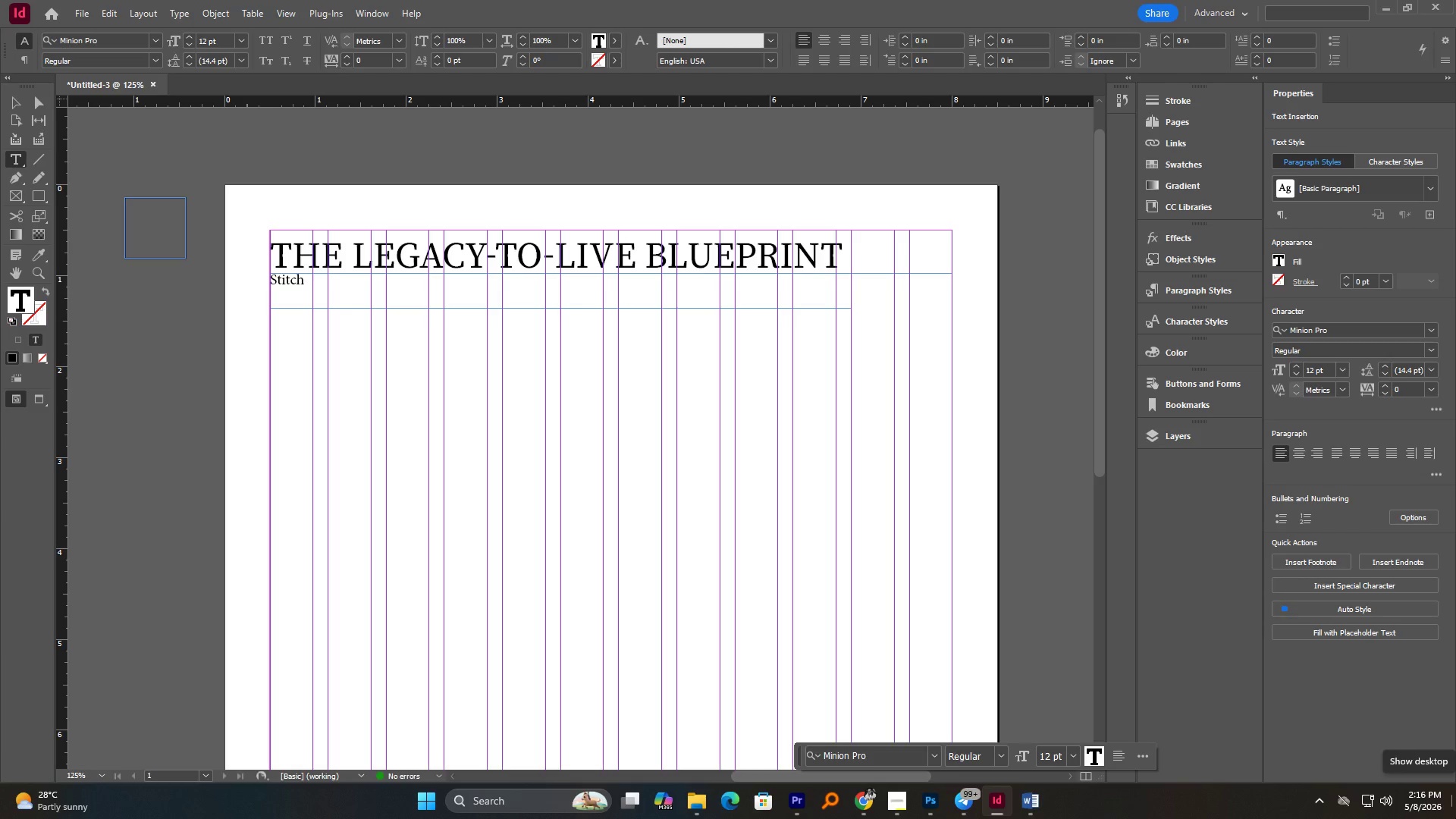 
type( & s)
key(Backspace)
type(Scale | Shopify)
 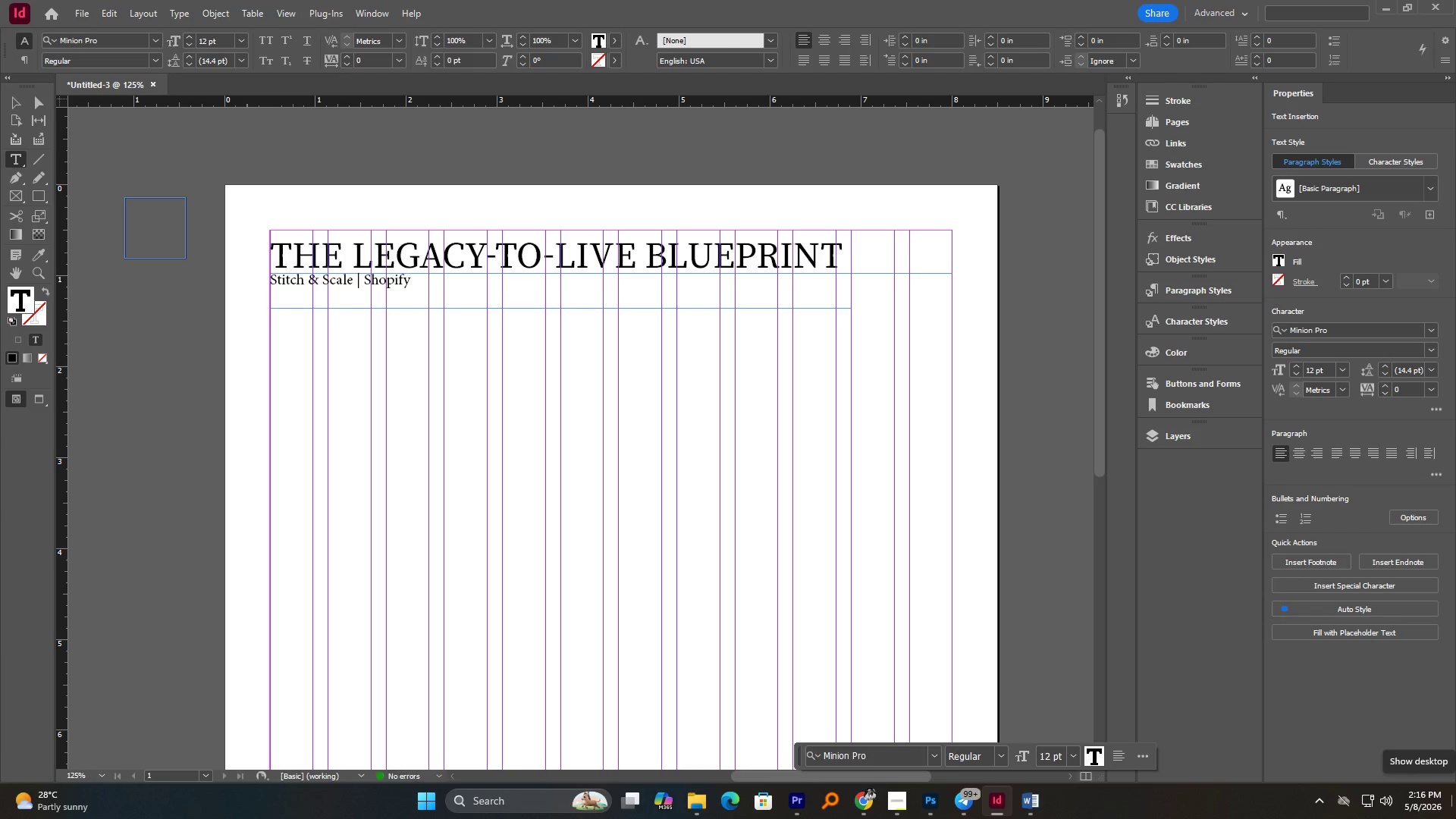 
type( Plus Migrating )
 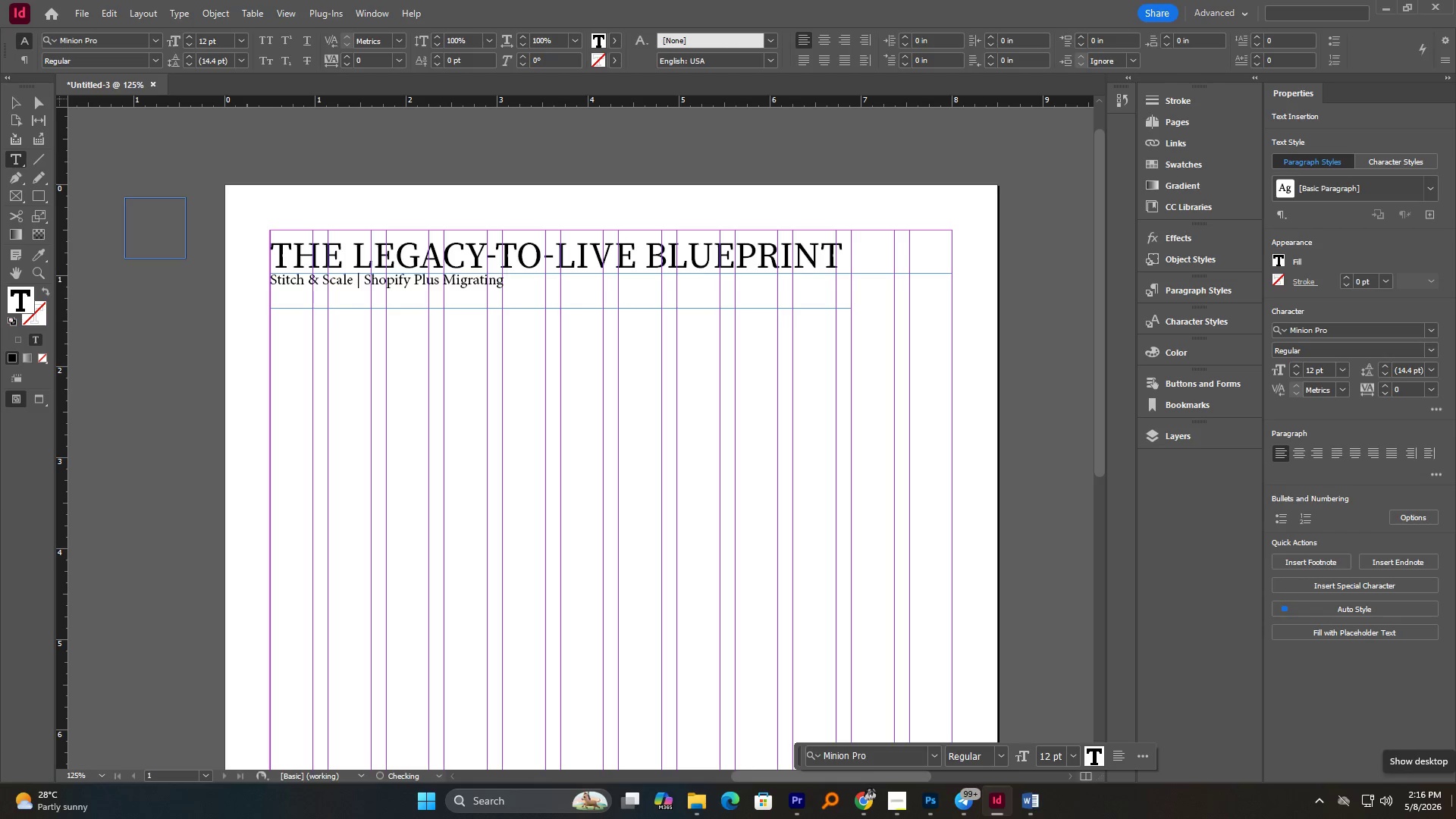 
key(Backspace)
key(Backspace)
key(Backspace)
type(on Framework)
 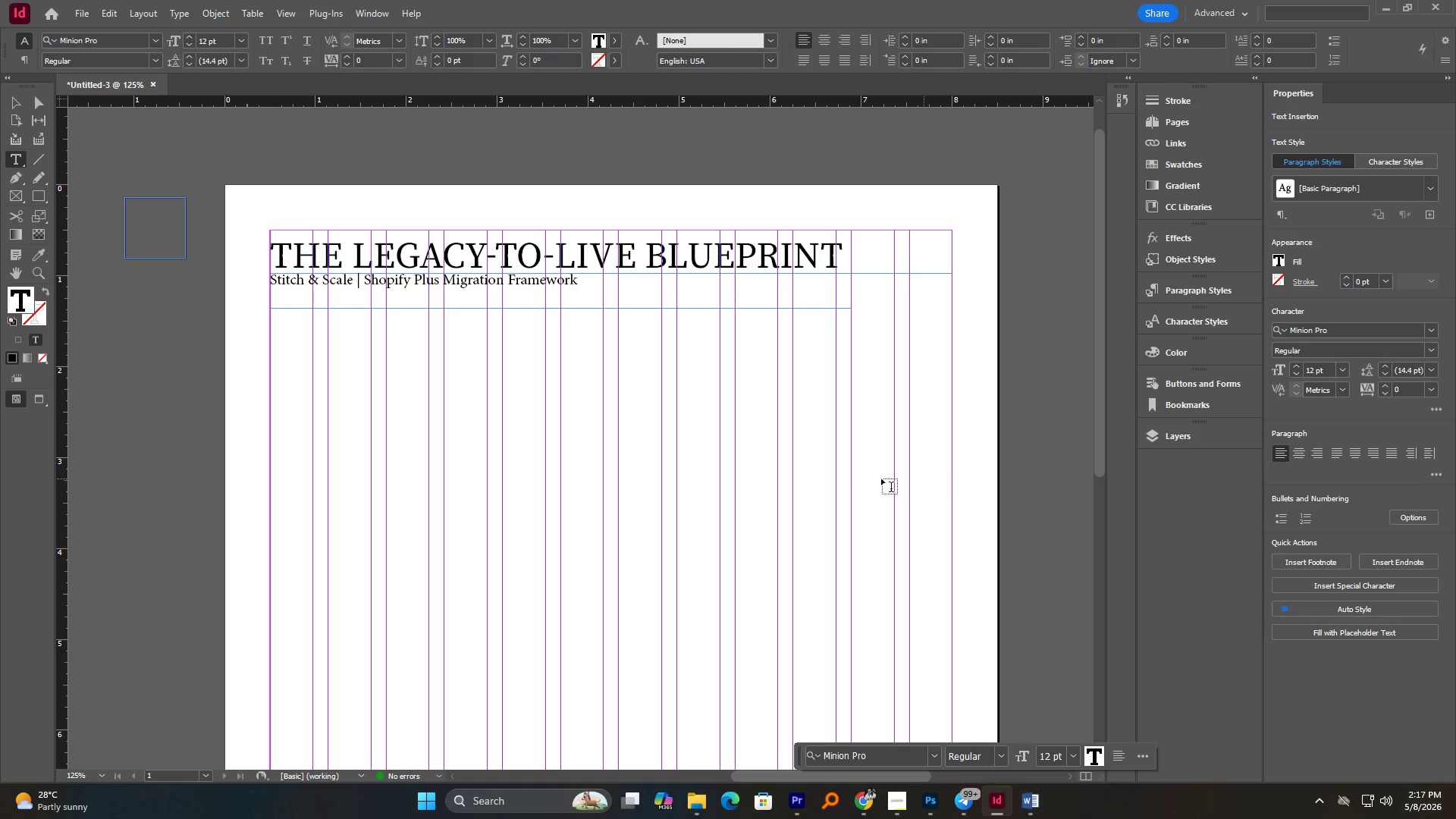 
wait(5.36)
 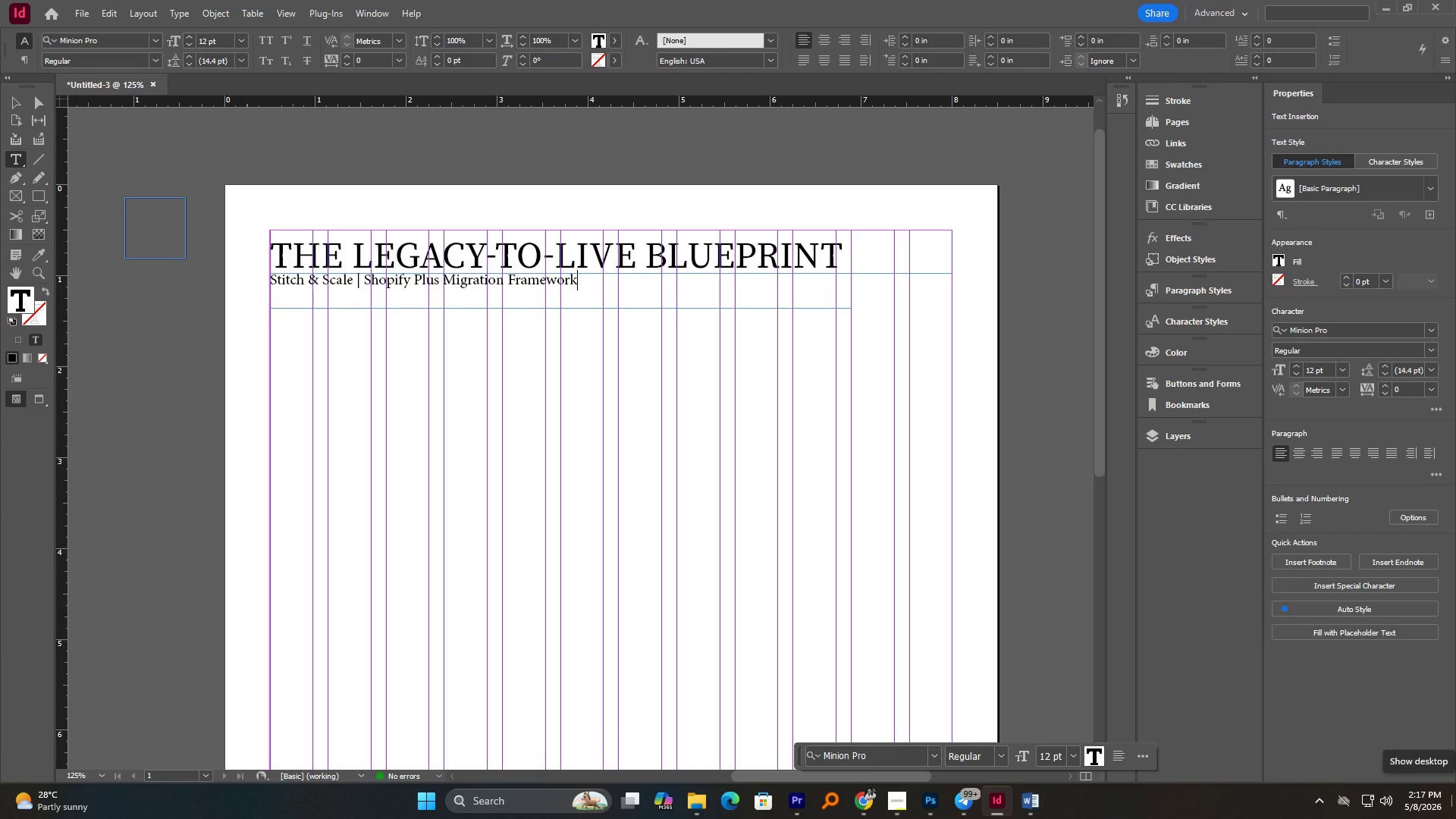 
left_click([14, 108])
 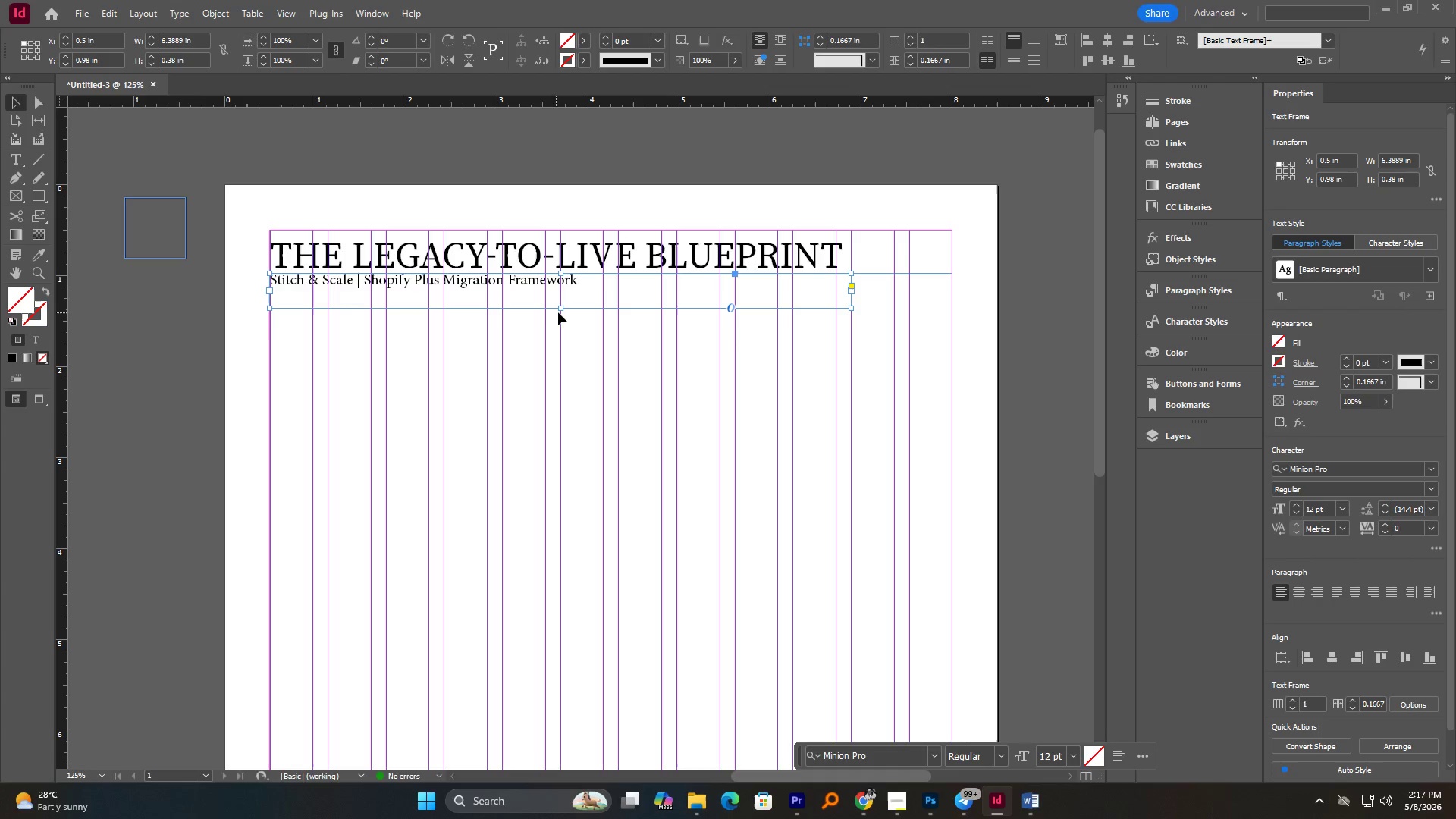 
left_click_drag(start_coordinate=[561, 311], to_coordinate=[561, 291])
 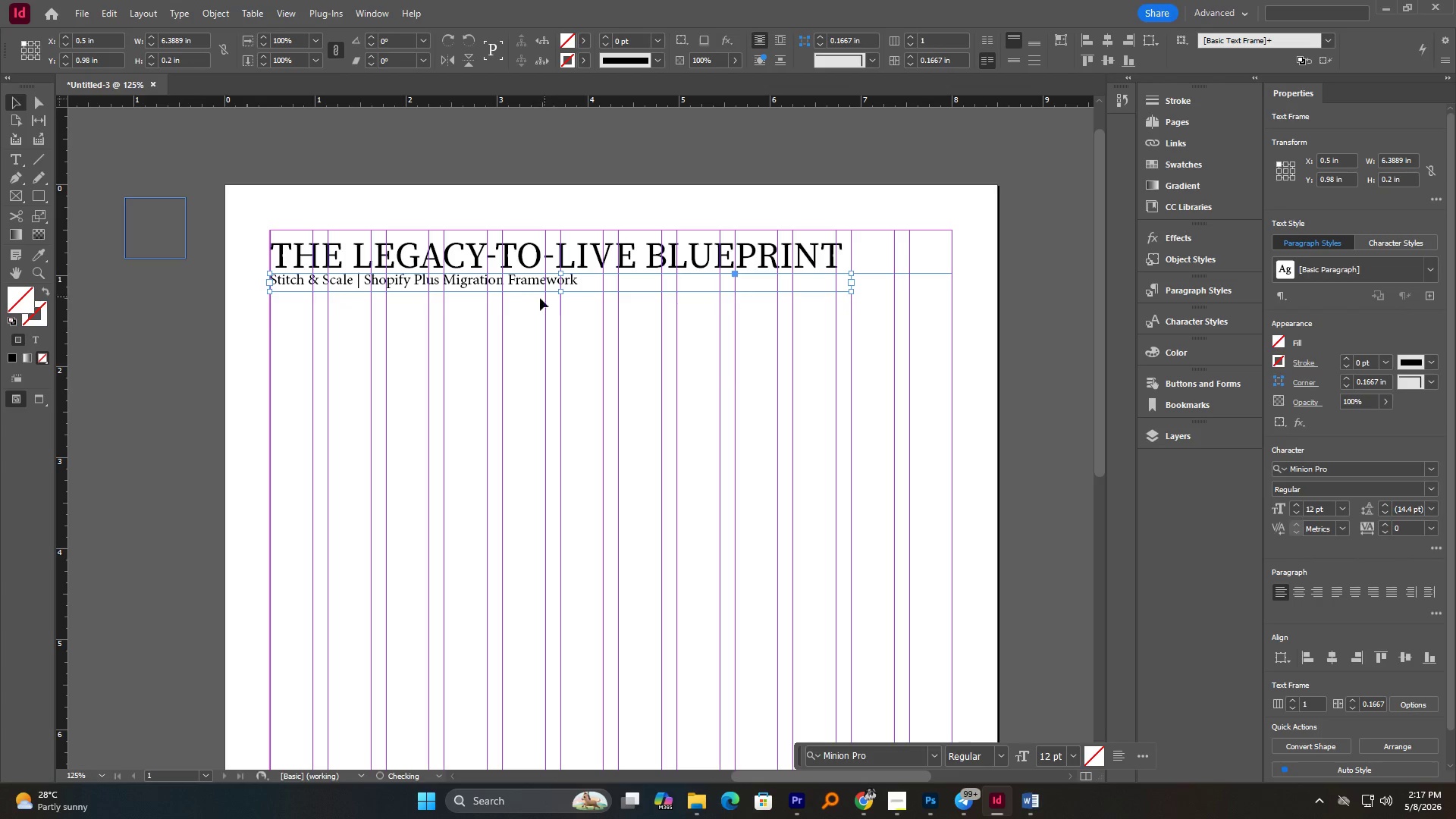 
hold_key(key=AltLeft, duration=0.62)
scroll: coordinate [491, 284], scroll_direction: up, amount: 2.0
 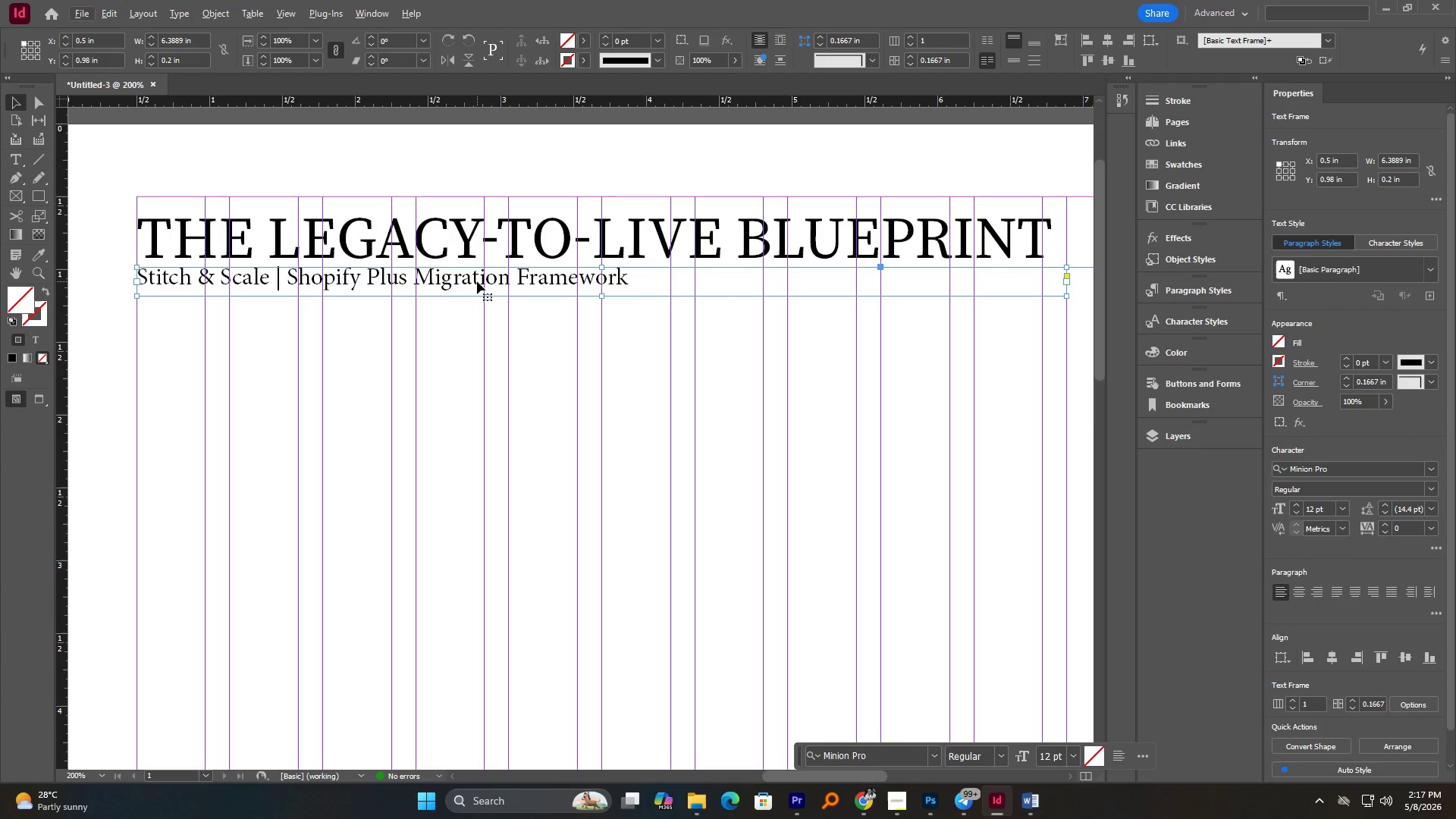 
left_click_drag(start_coordinate=[477, 281], to_coordinate=[479, 288])
 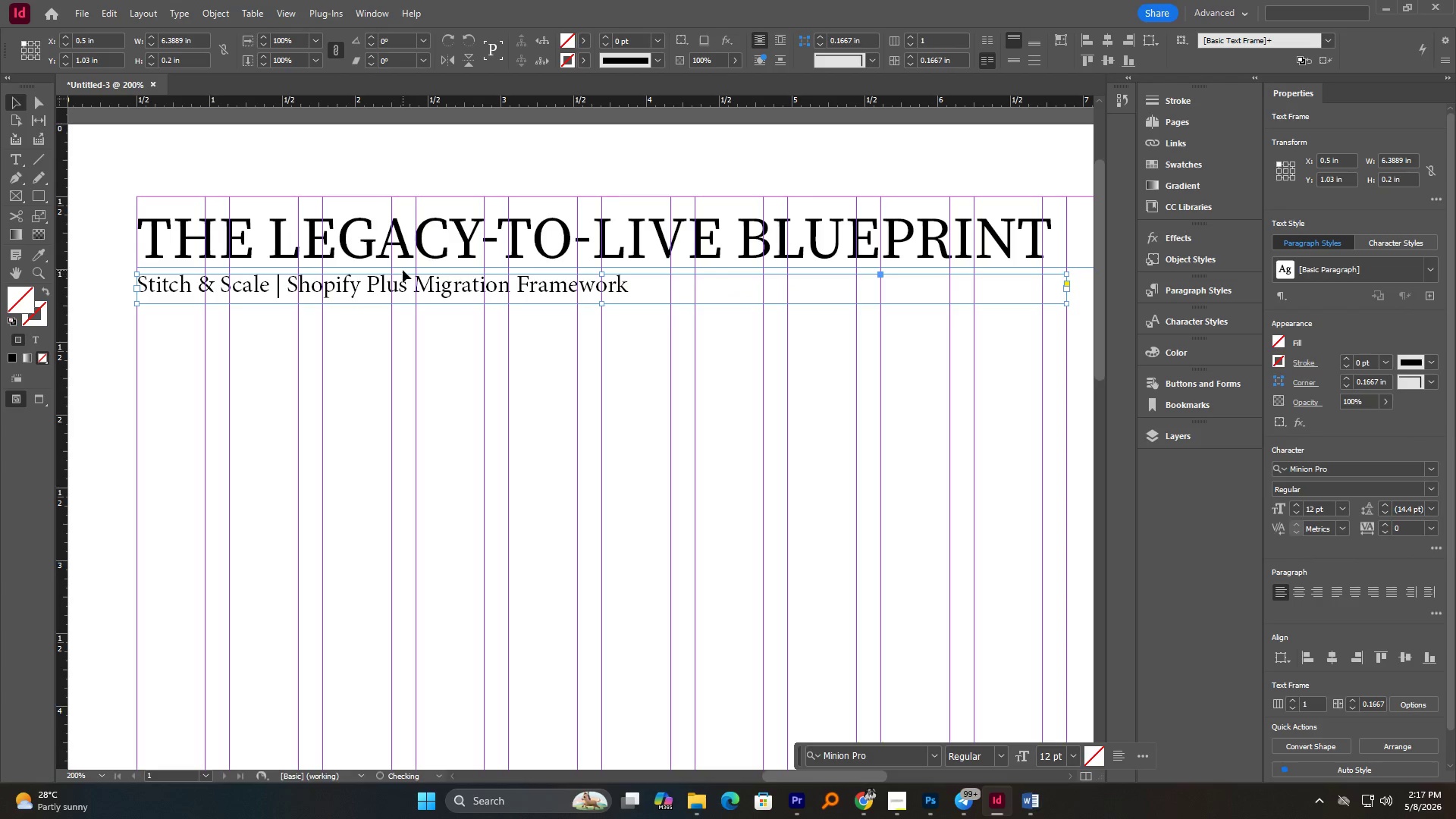 
hold_key(key=ShiftLeft, duration=0.72)
 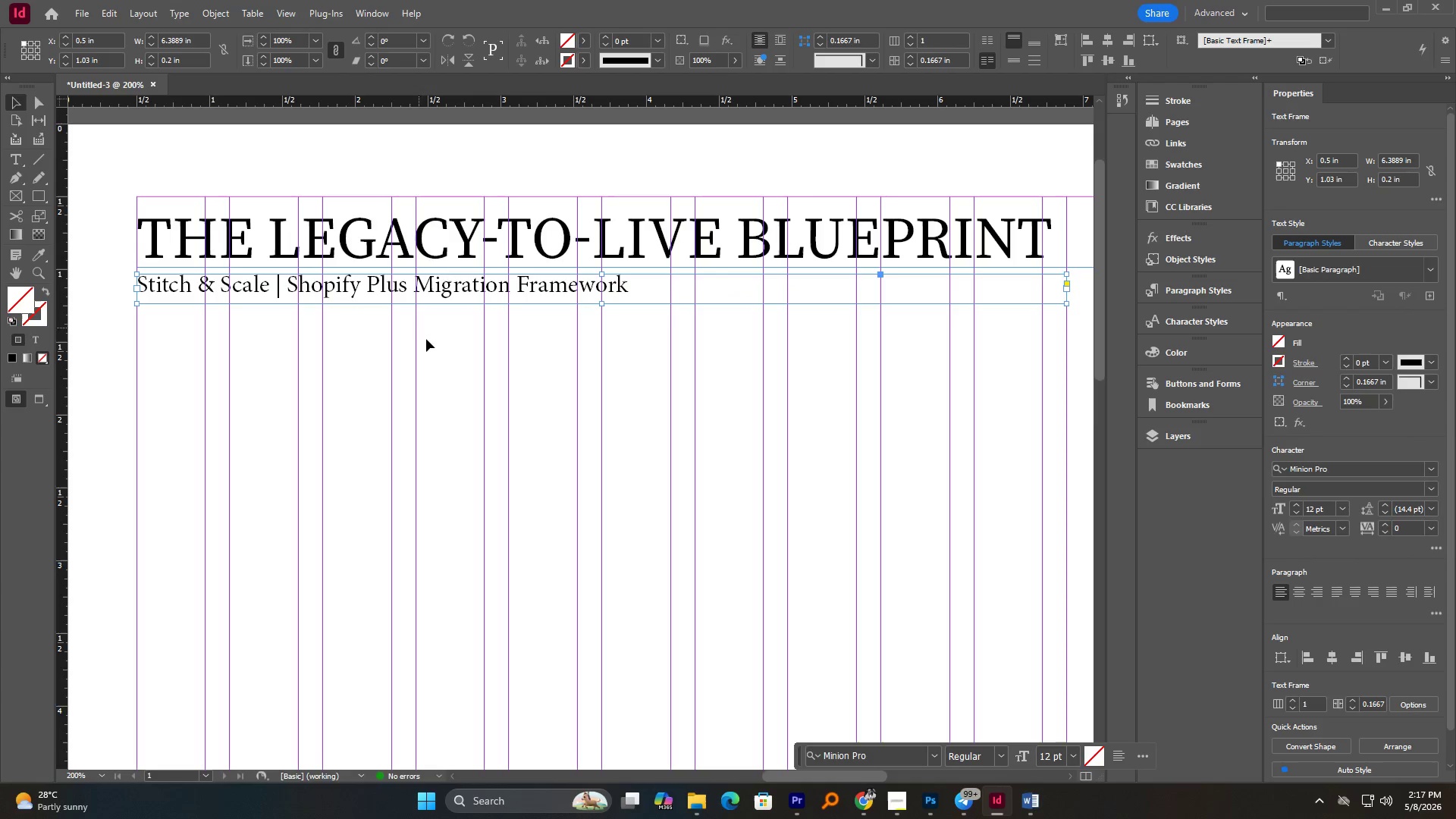 
left_click([427, 340])
 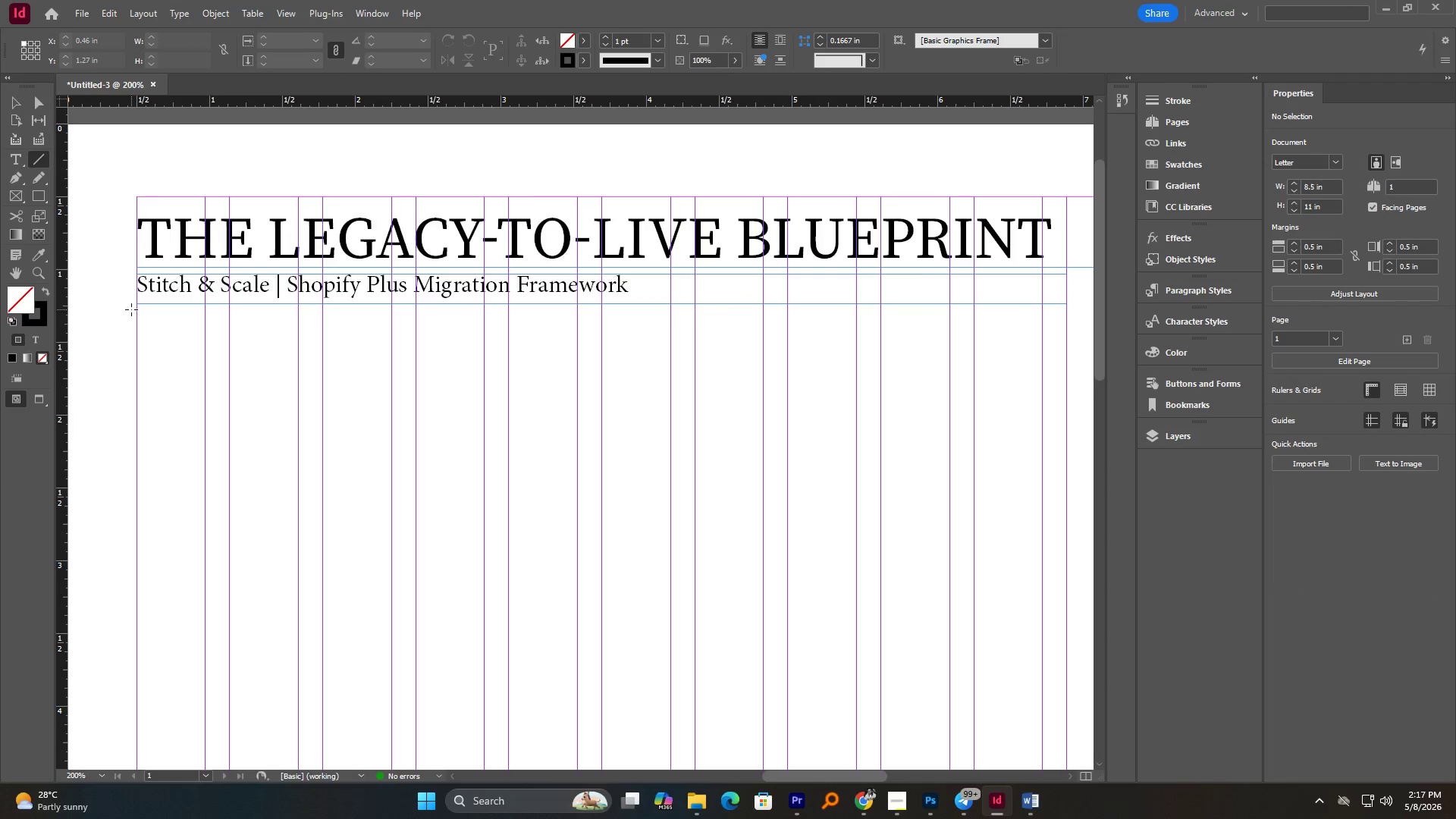 
left_click_drag(start_coordinate=[136, 309], to_coordinate=[291, 309])
 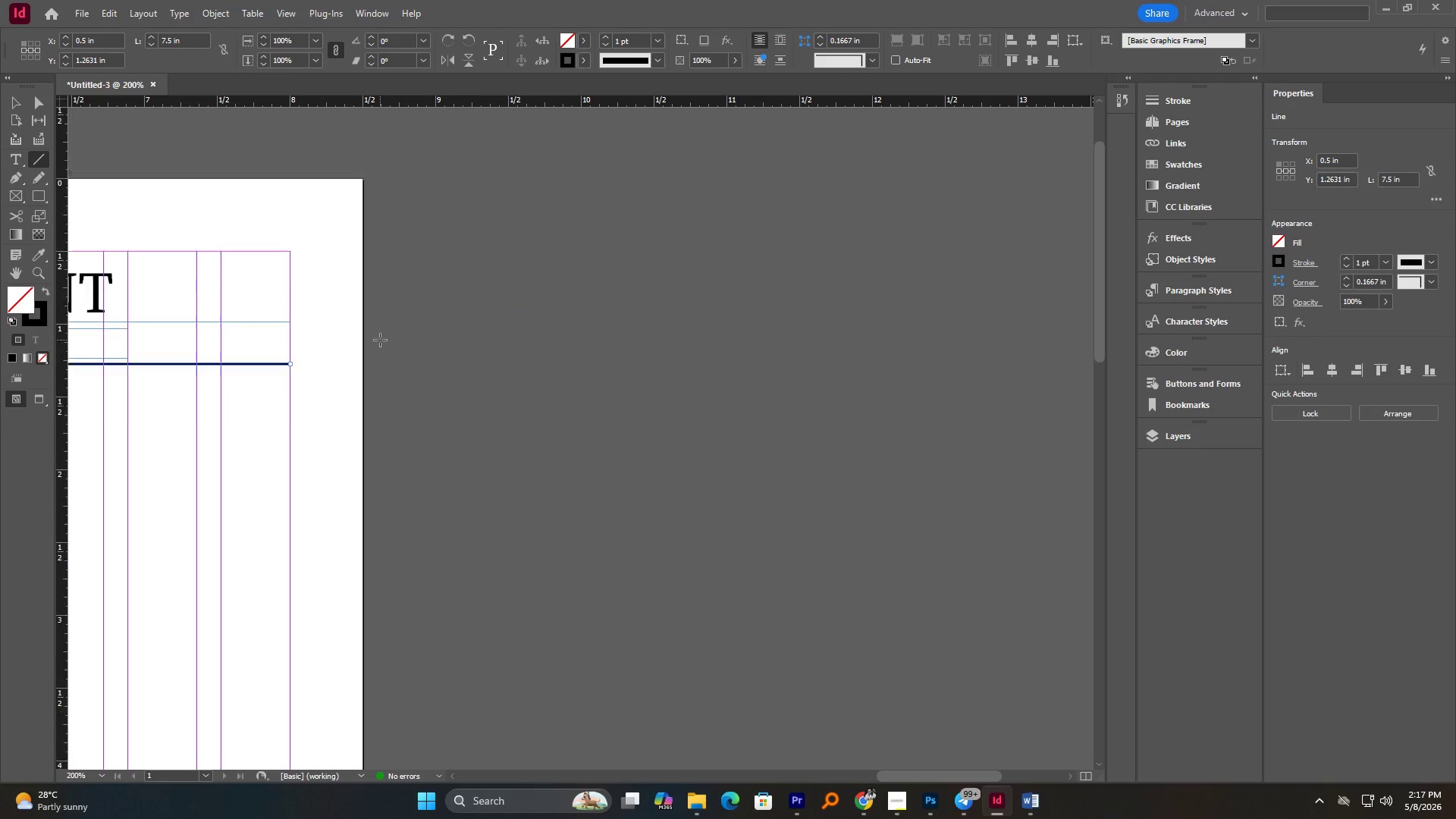 
hold_key(key=ShiftLeft, duration=6.83)
 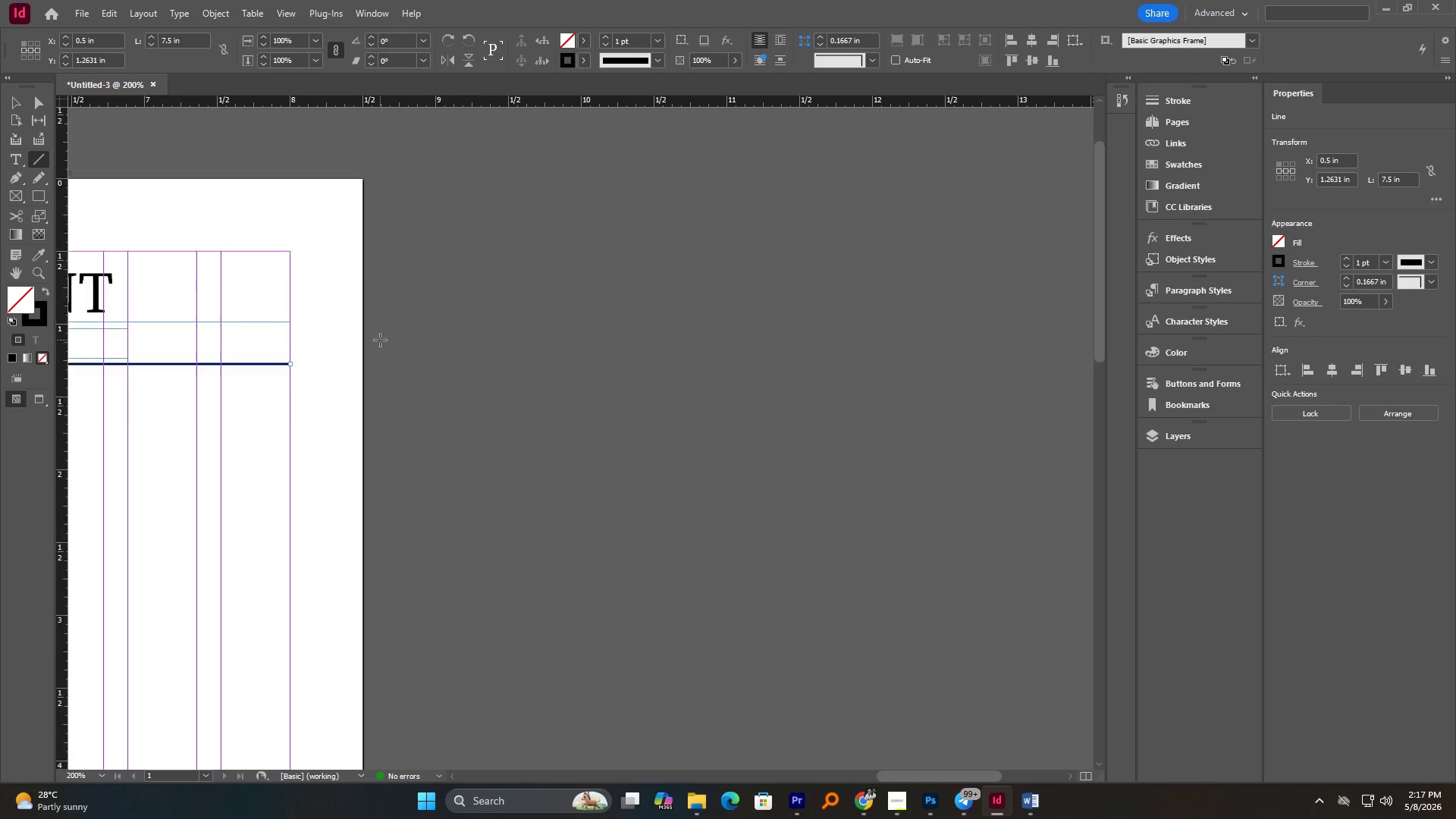 
hold_key(key=AltLeft, duration=1.89)
scroll: coordinate [391, 352], scroll_direction: down, amount: 1.0
 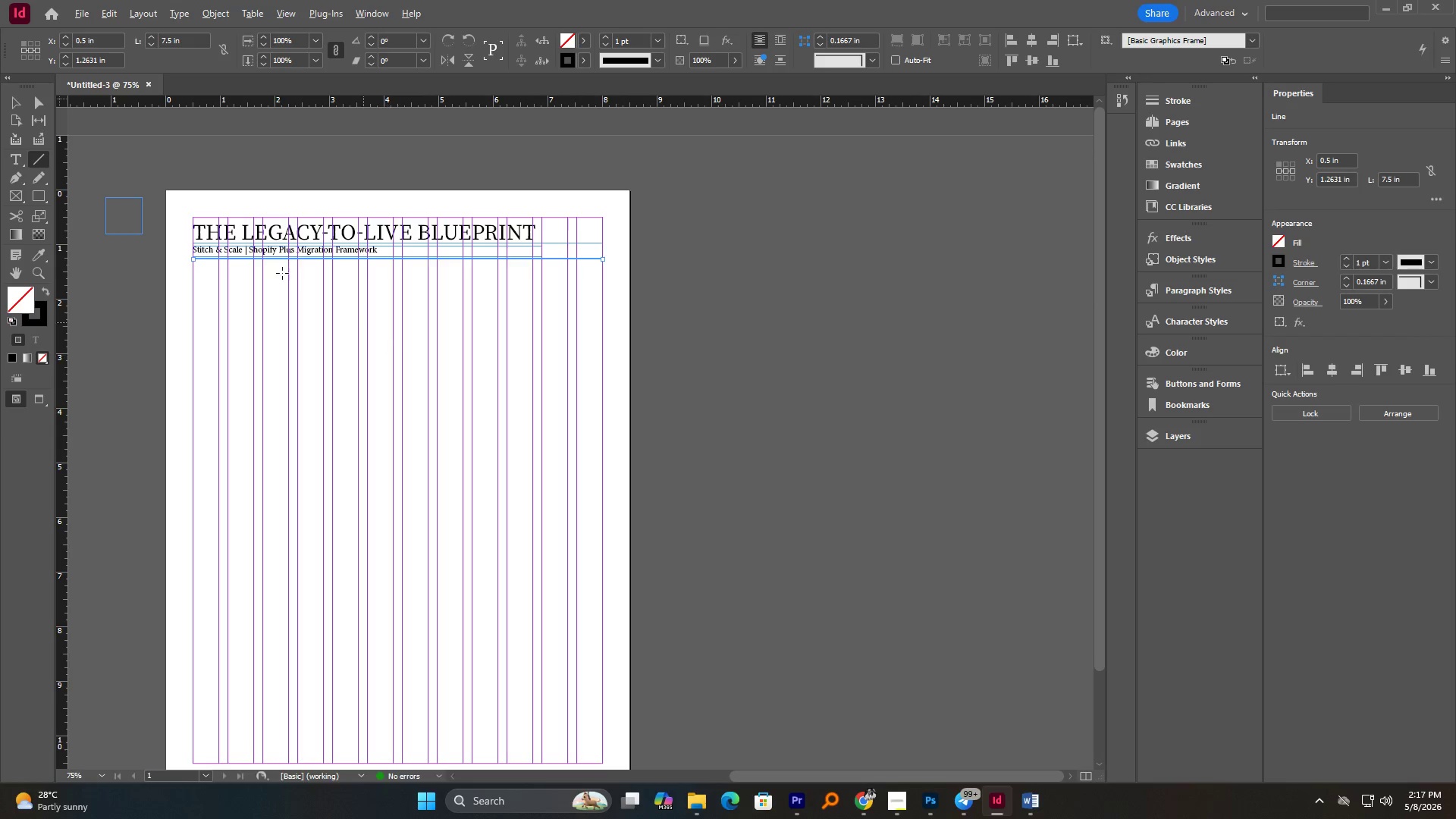 
scroll: coordinate [244, 256], scroll_direction: up, amount: 3.0
 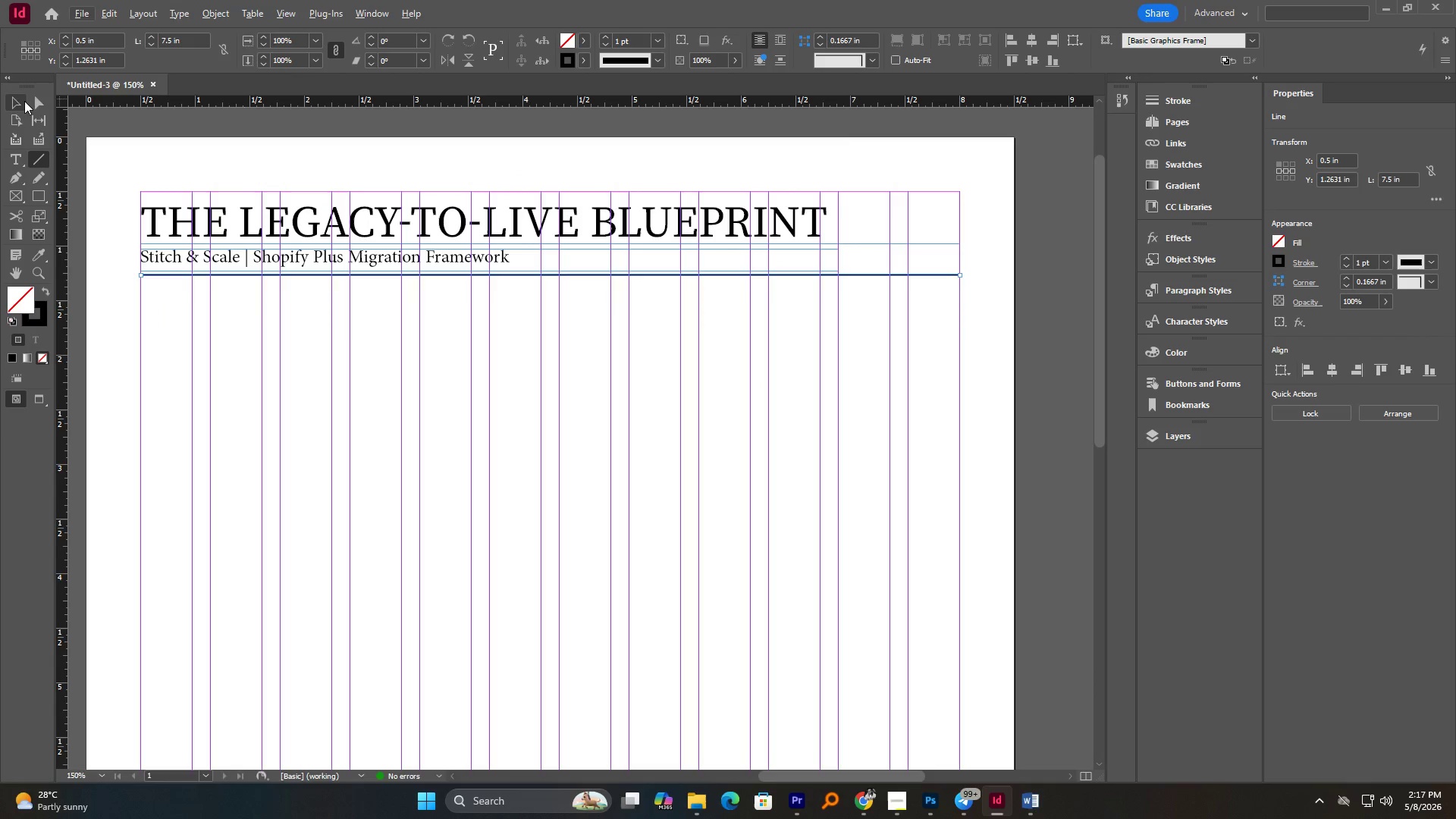 
left_click_drag(start_coordinate=[10, 100], to_coordinate=[11, 105])
 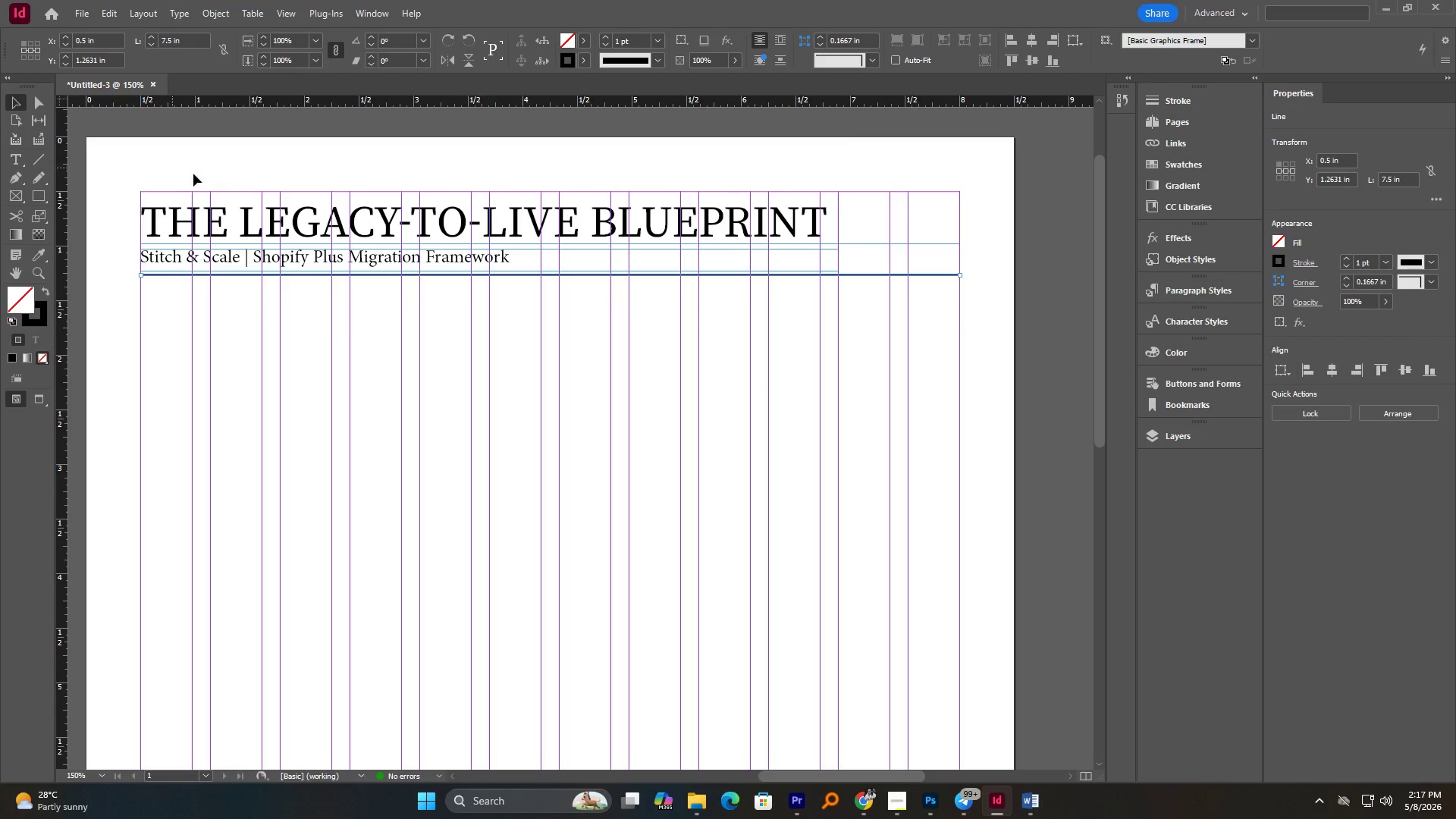 
double_click([194, 174])
 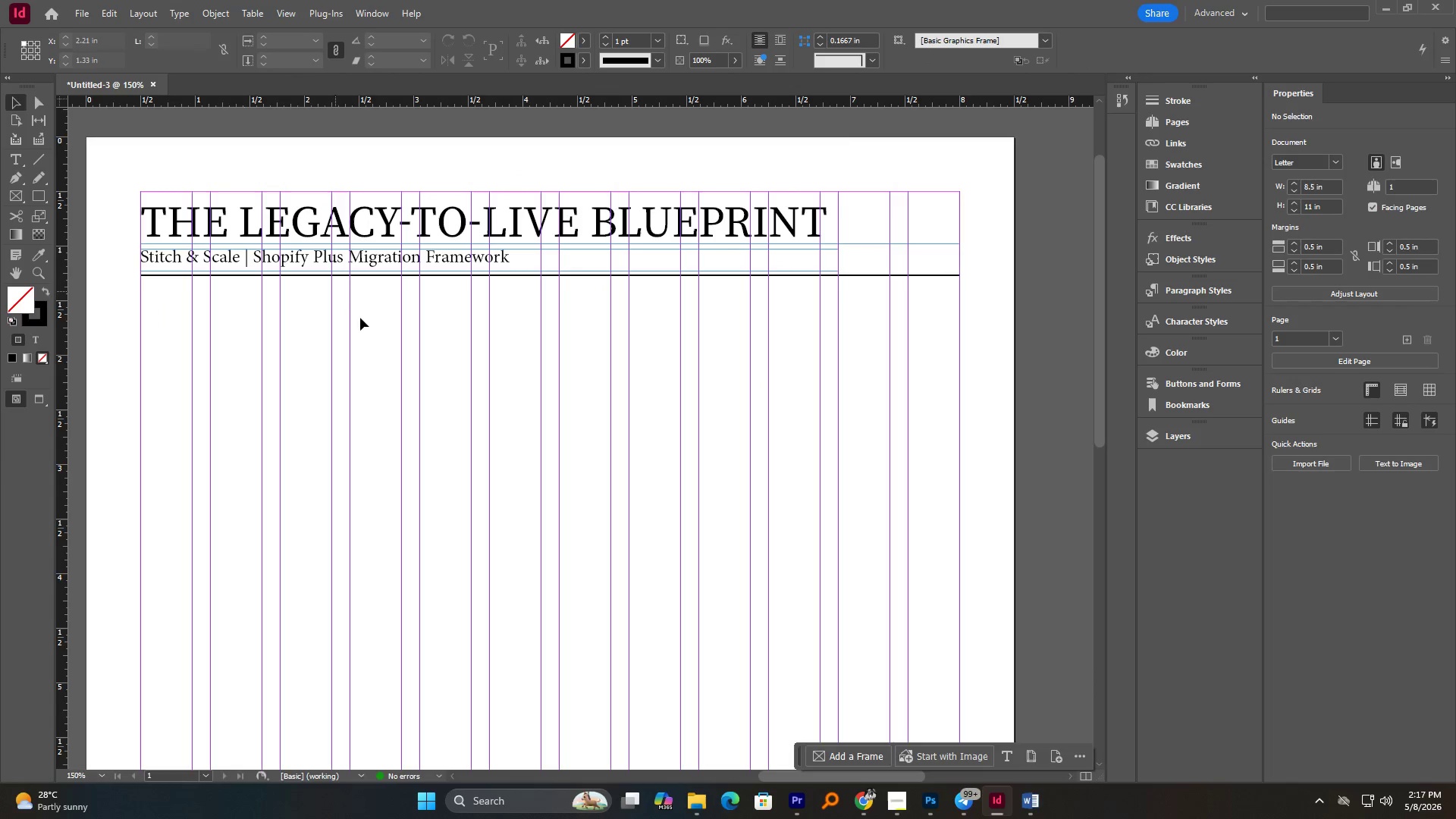 
hold_key(key=AltLeft, duration=0.62)
scroll: coordinate [341, 280], scroll_direction: up, amount: 1.0
 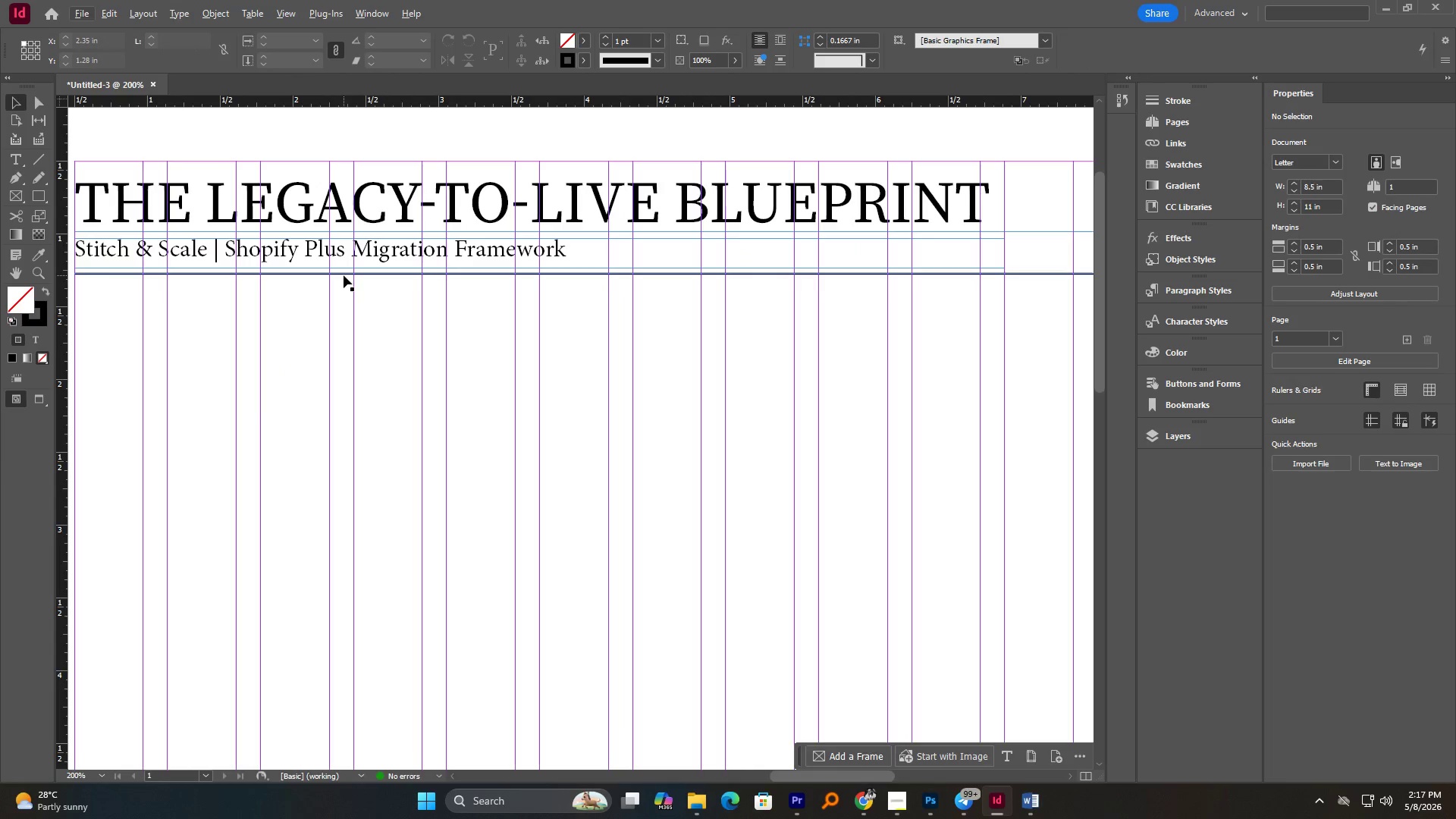 
left_click_drag(start_coordinate=[347, 275], to_coordinate=[349, 280])
 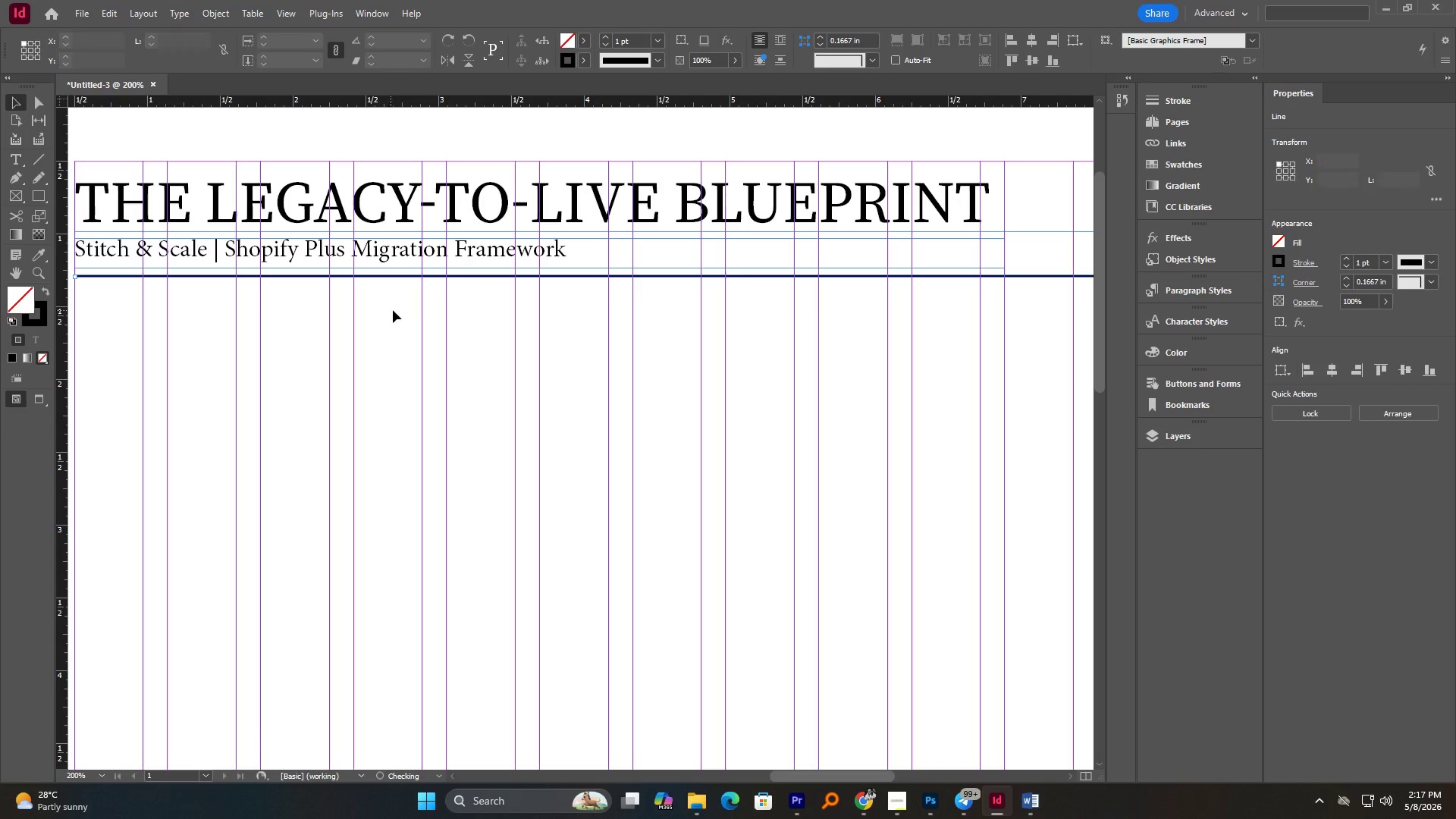 
hold_key(key=ShiftLeft, duration=1.27)
 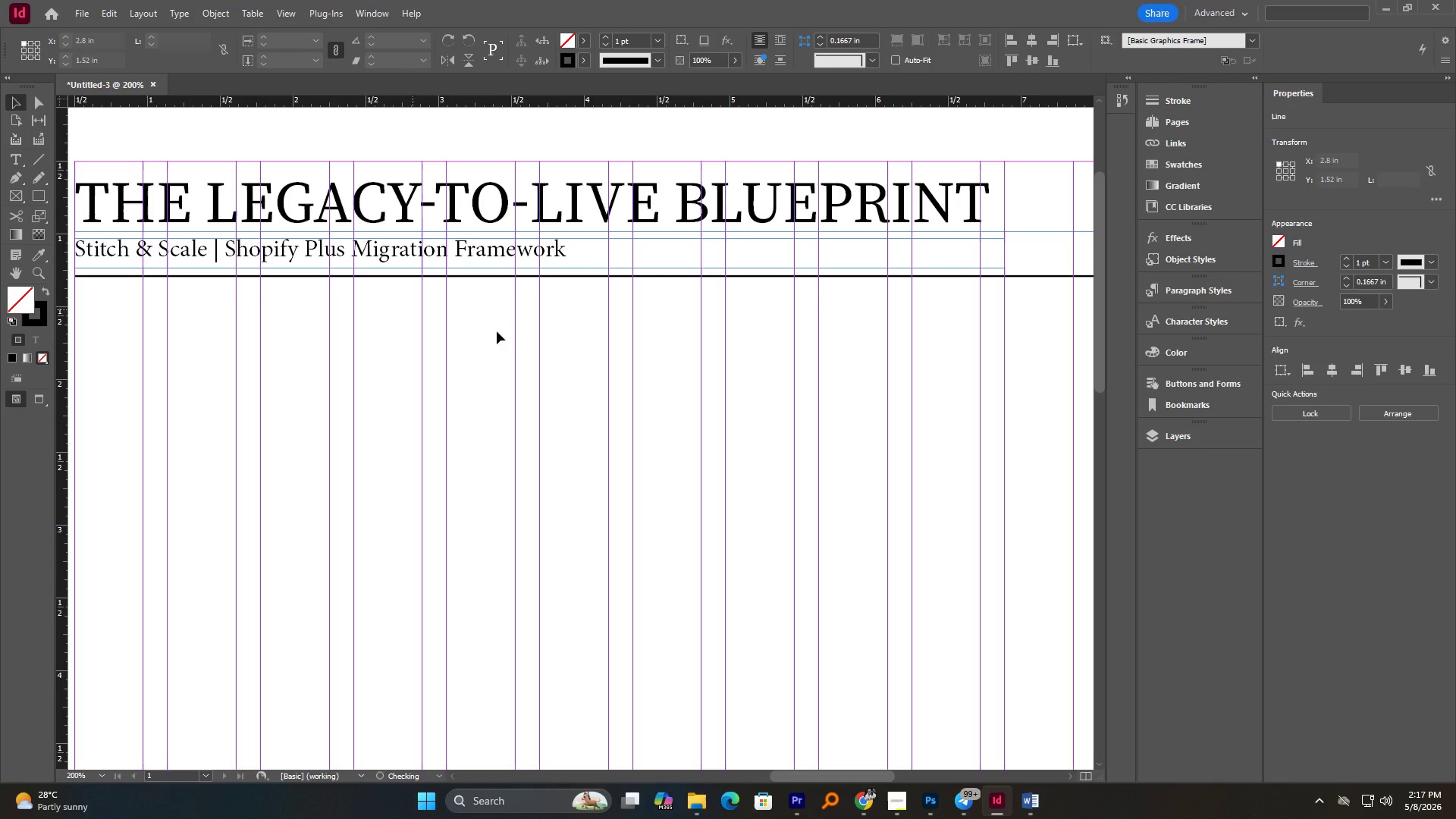 
hold_key(key=AltLeft, duration=0.7)
scroll: coordinate [579, 360], scroll_direction: down, amount: 1.0
 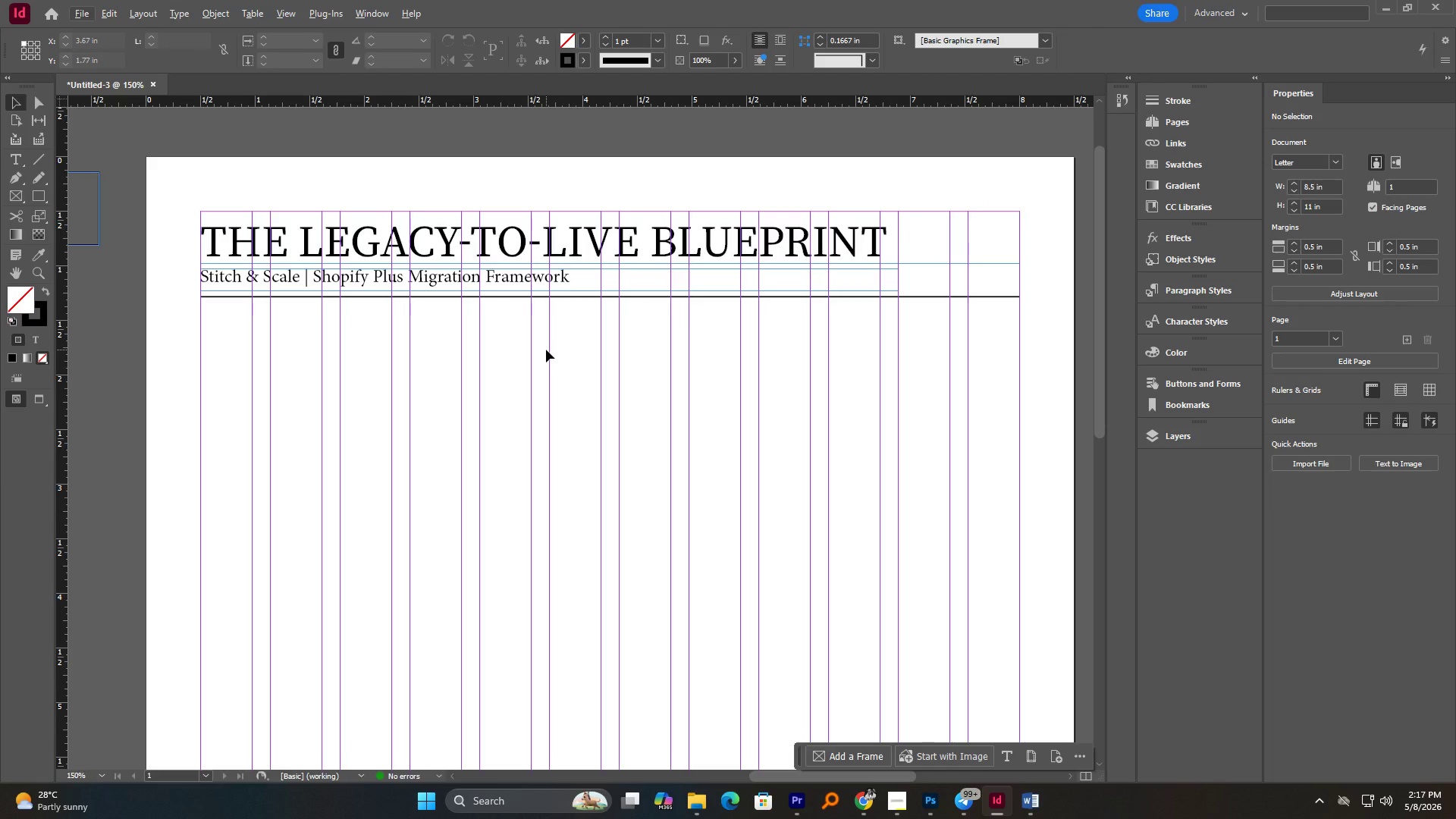 
key(W)
 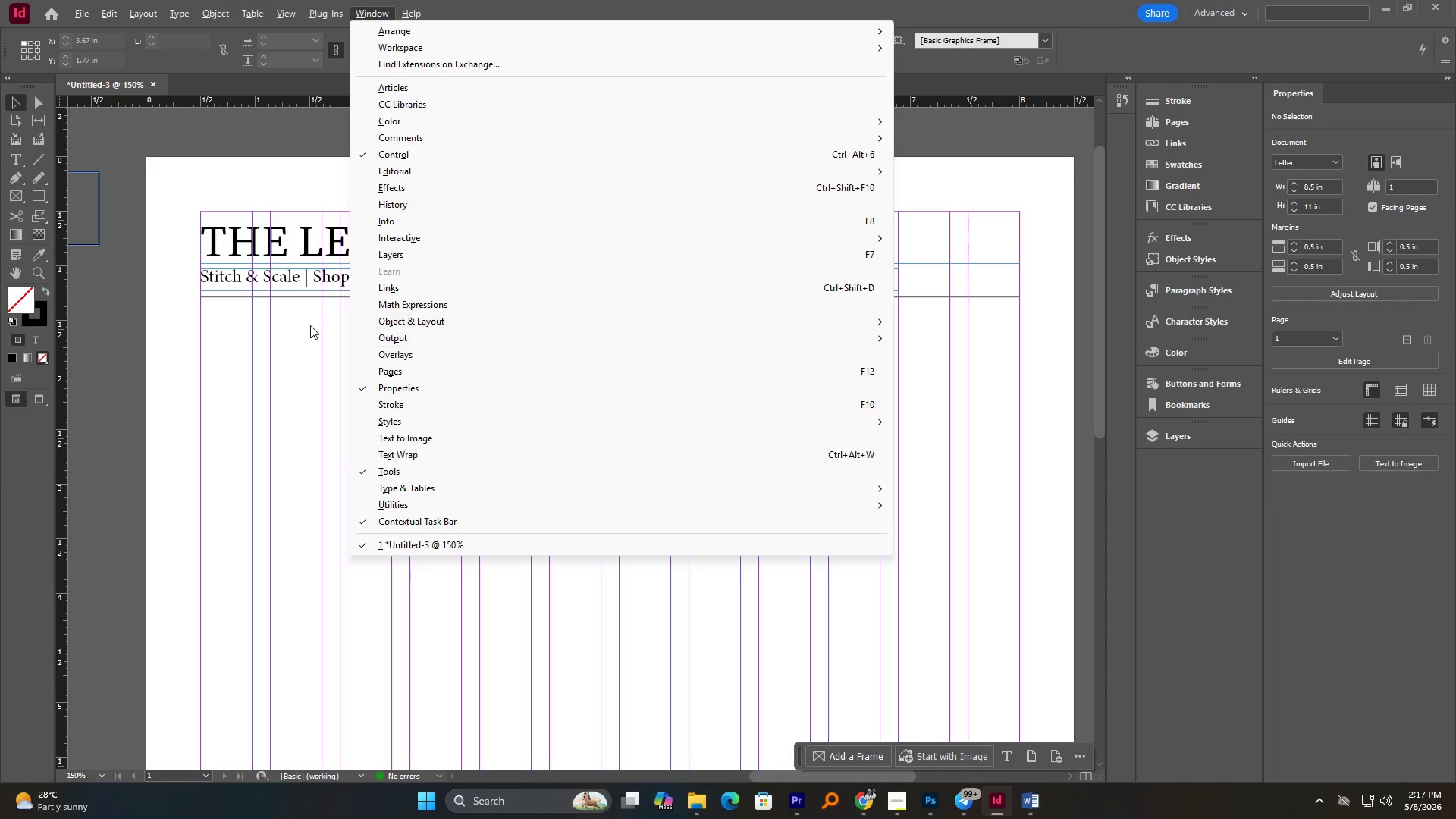 
left_click([296, 335])
 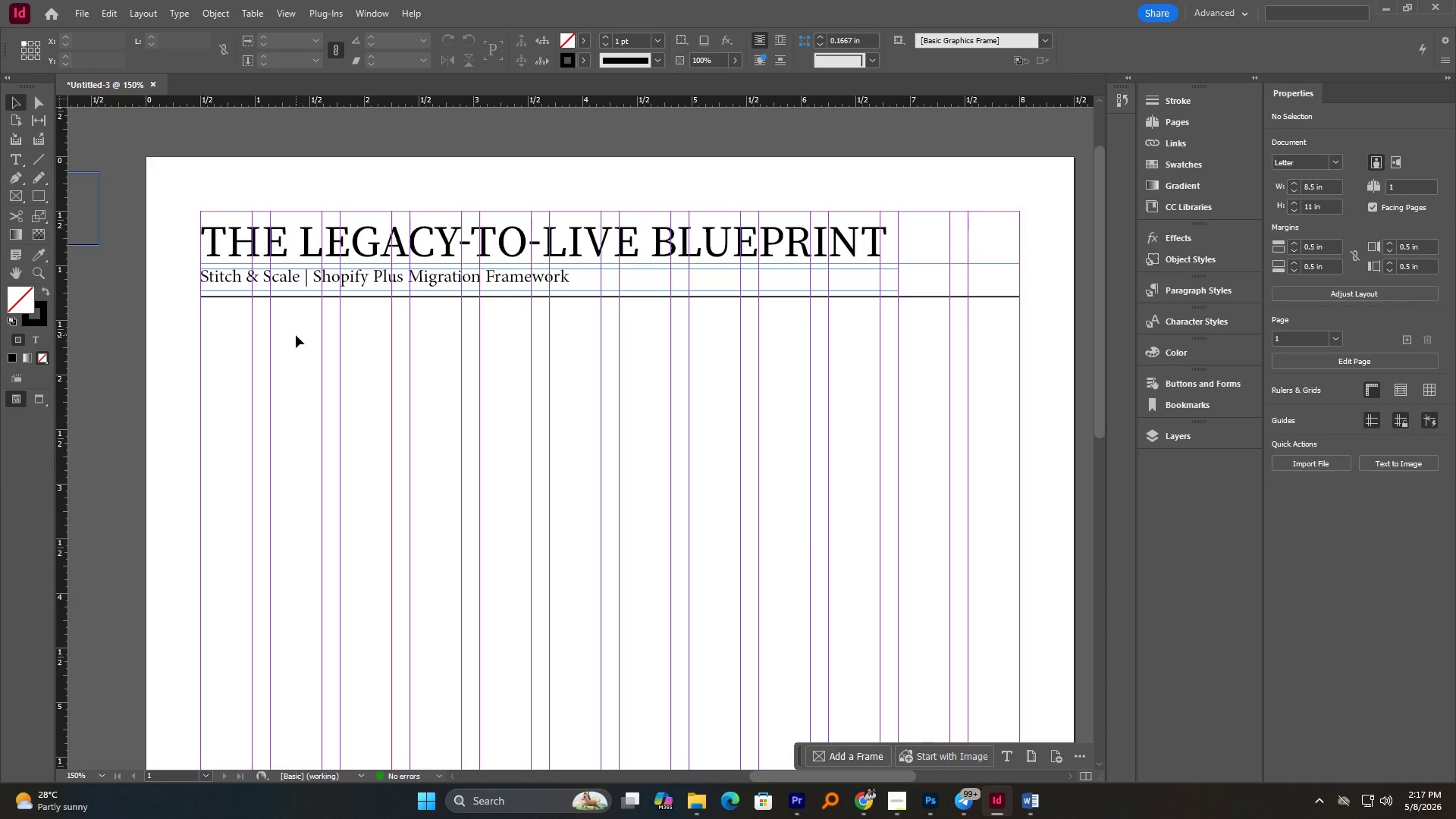 
key(W)
 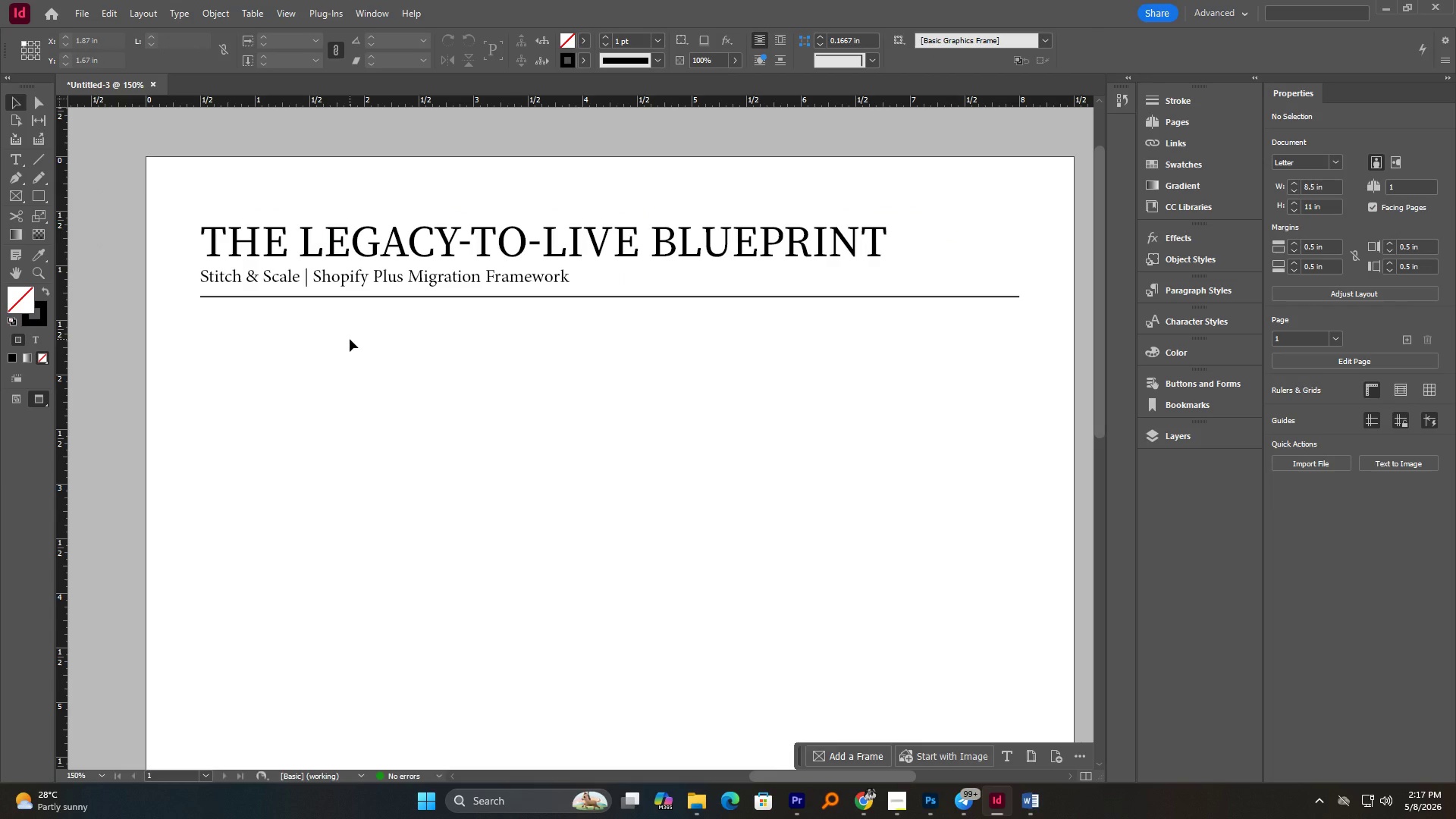 
key(W)
 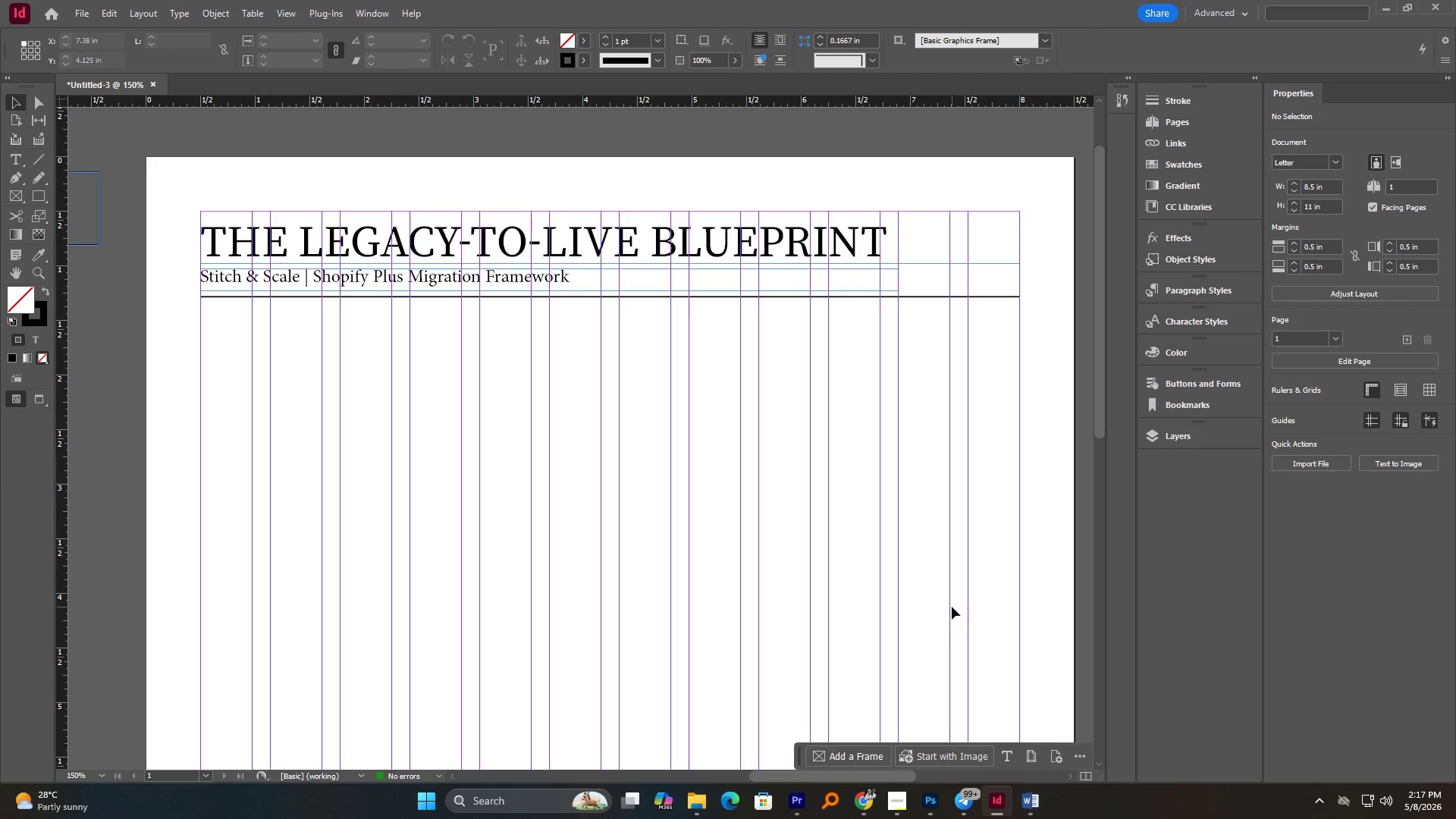 
scroll: coordinate [944, 605], scroll_direction: down, amount: 2.0
 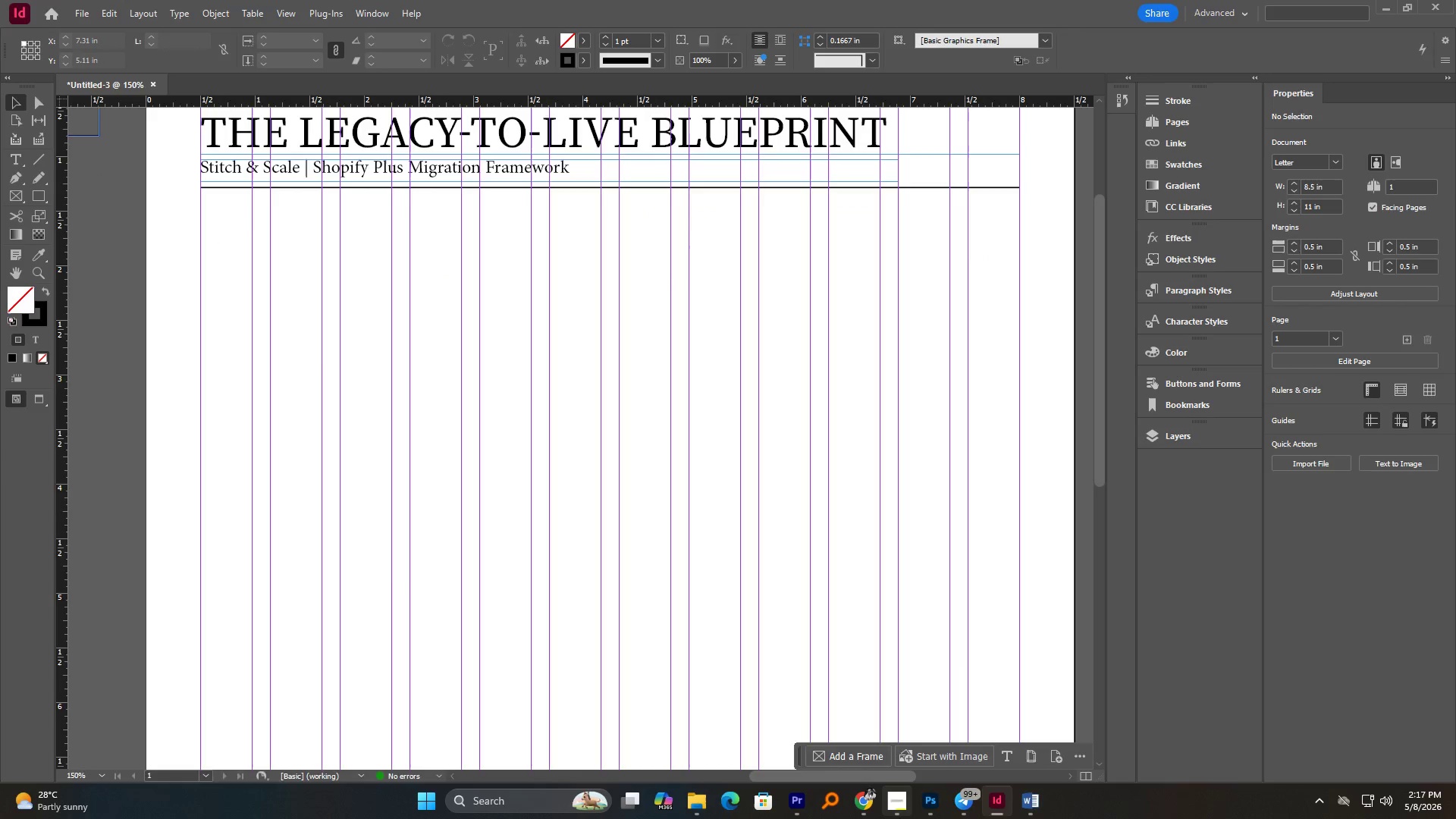 
left_click([899, 818])